 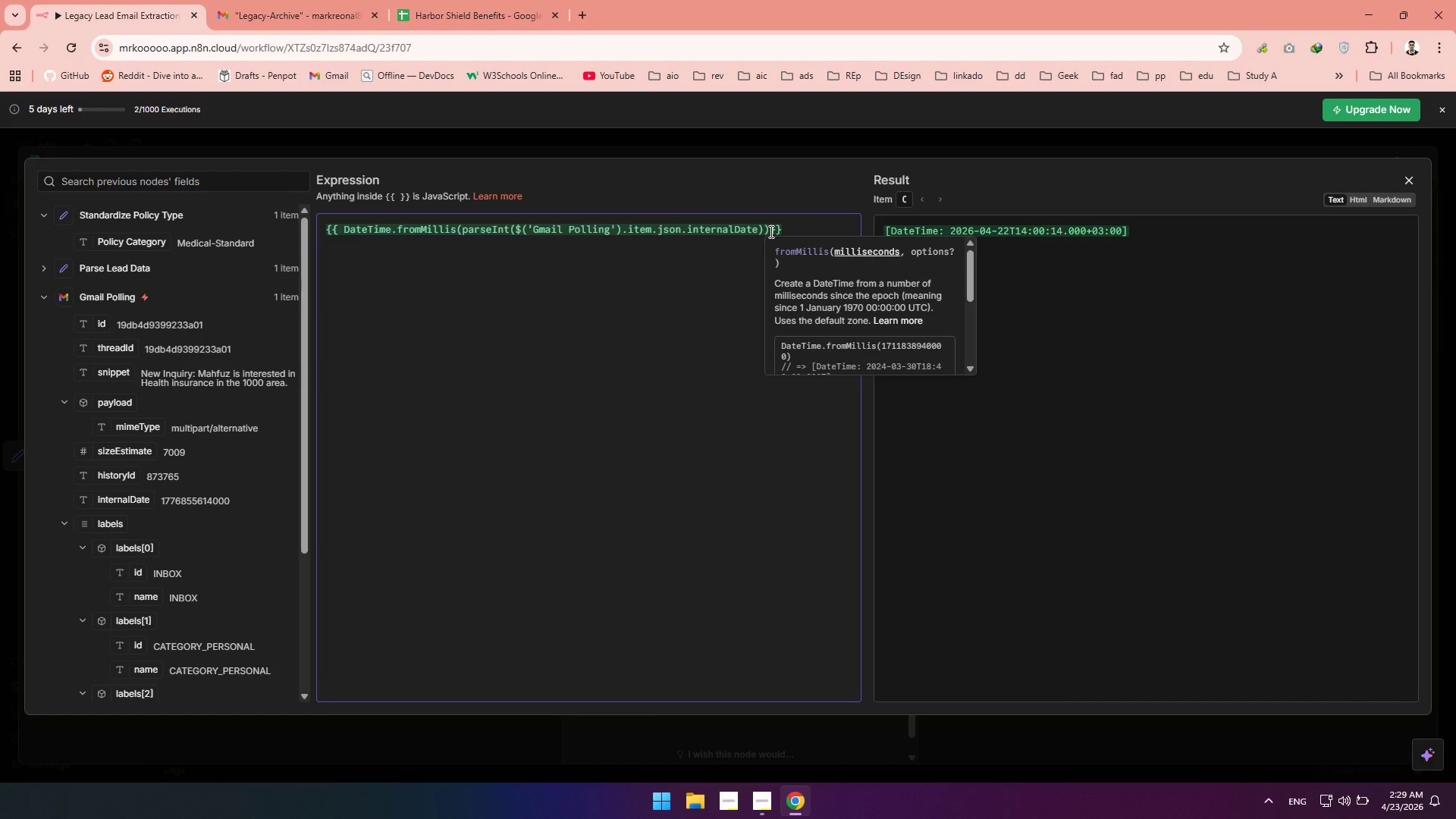 
left_click([770, 231])
 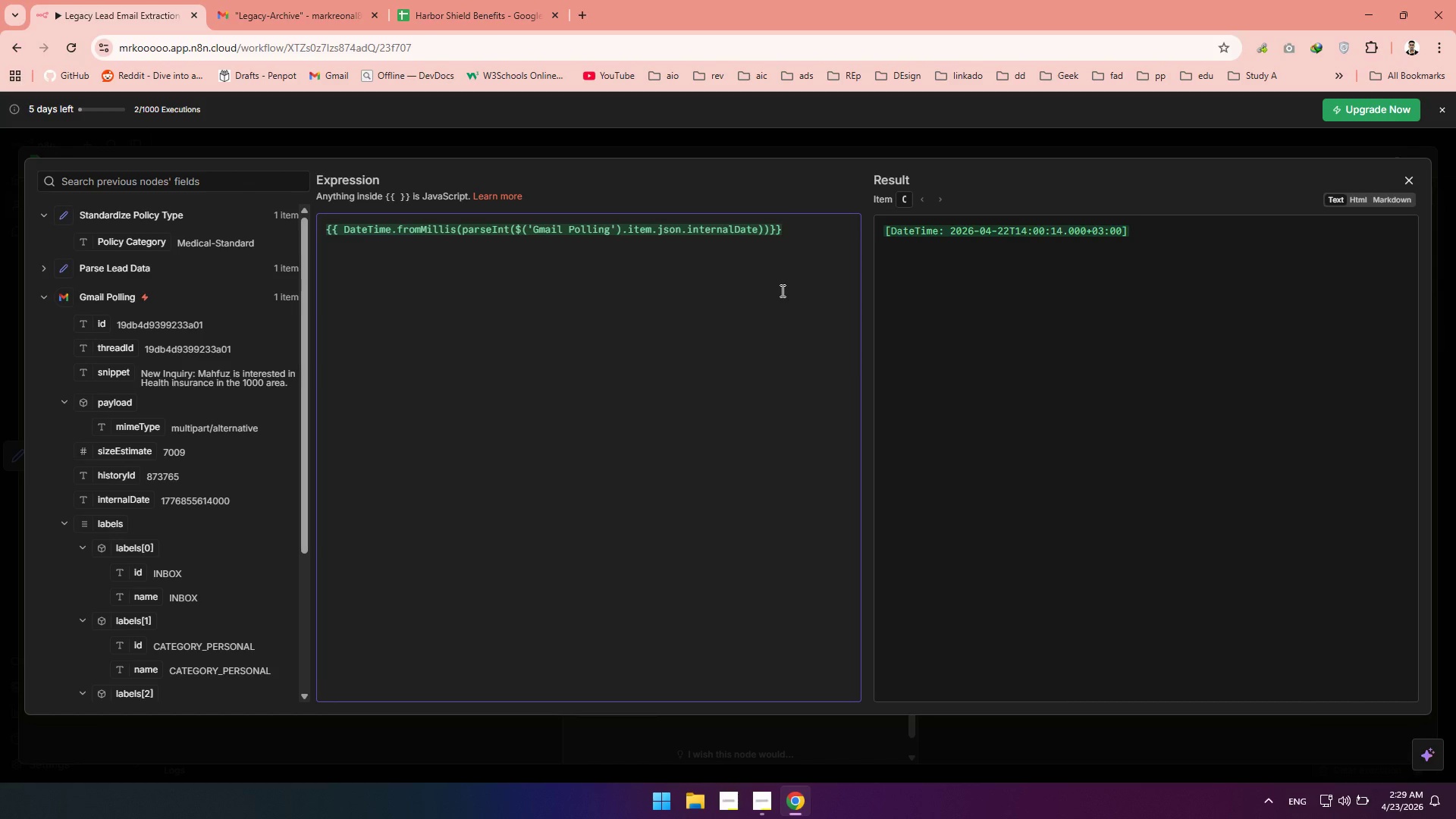 
type(.toF)
key(Backspace)
 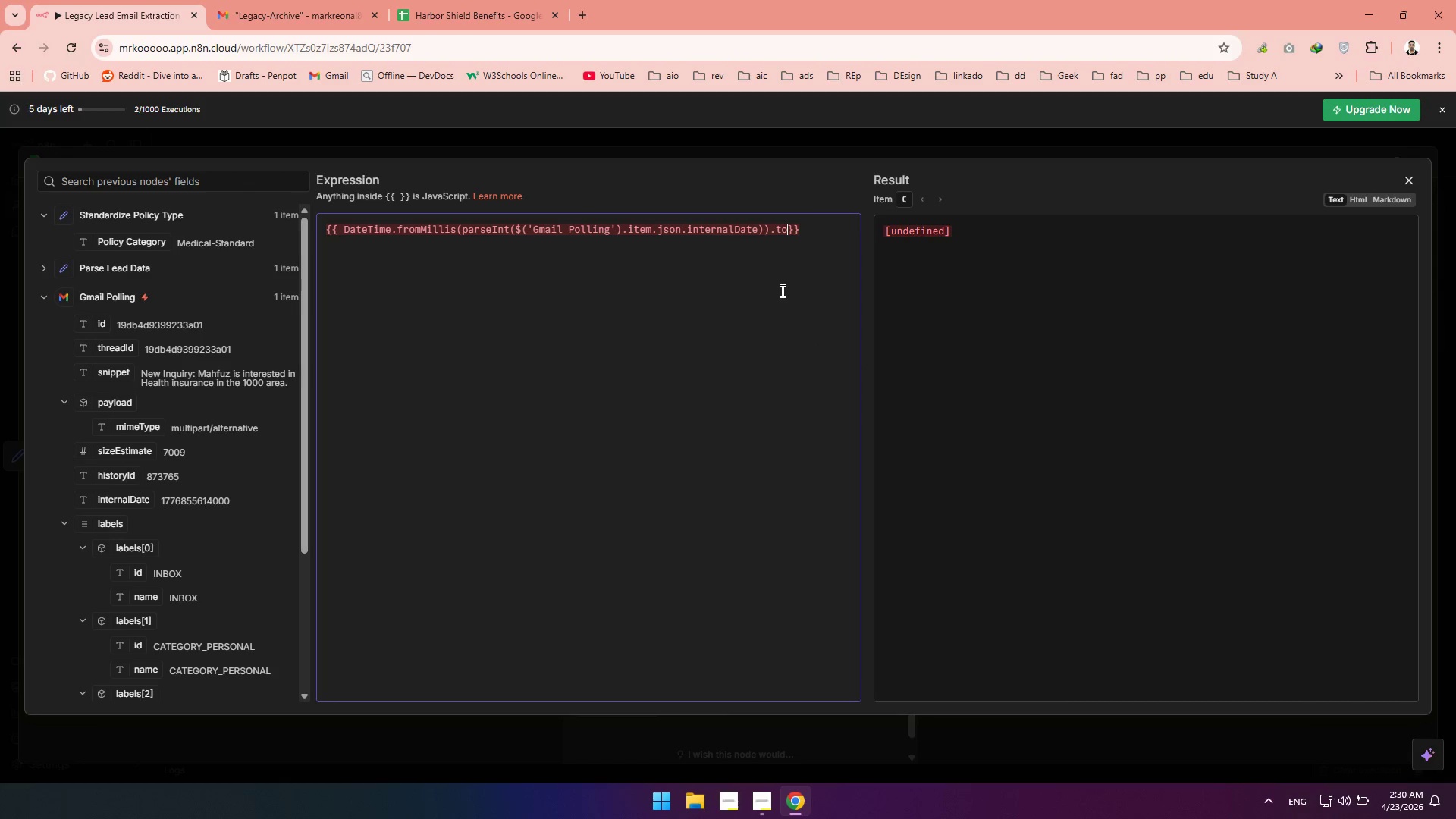 
type(Forn)
key(Backspace)
type(mat('yyy-mm)
key(Backspace)
key(Backspace)
type(MM-dd)
 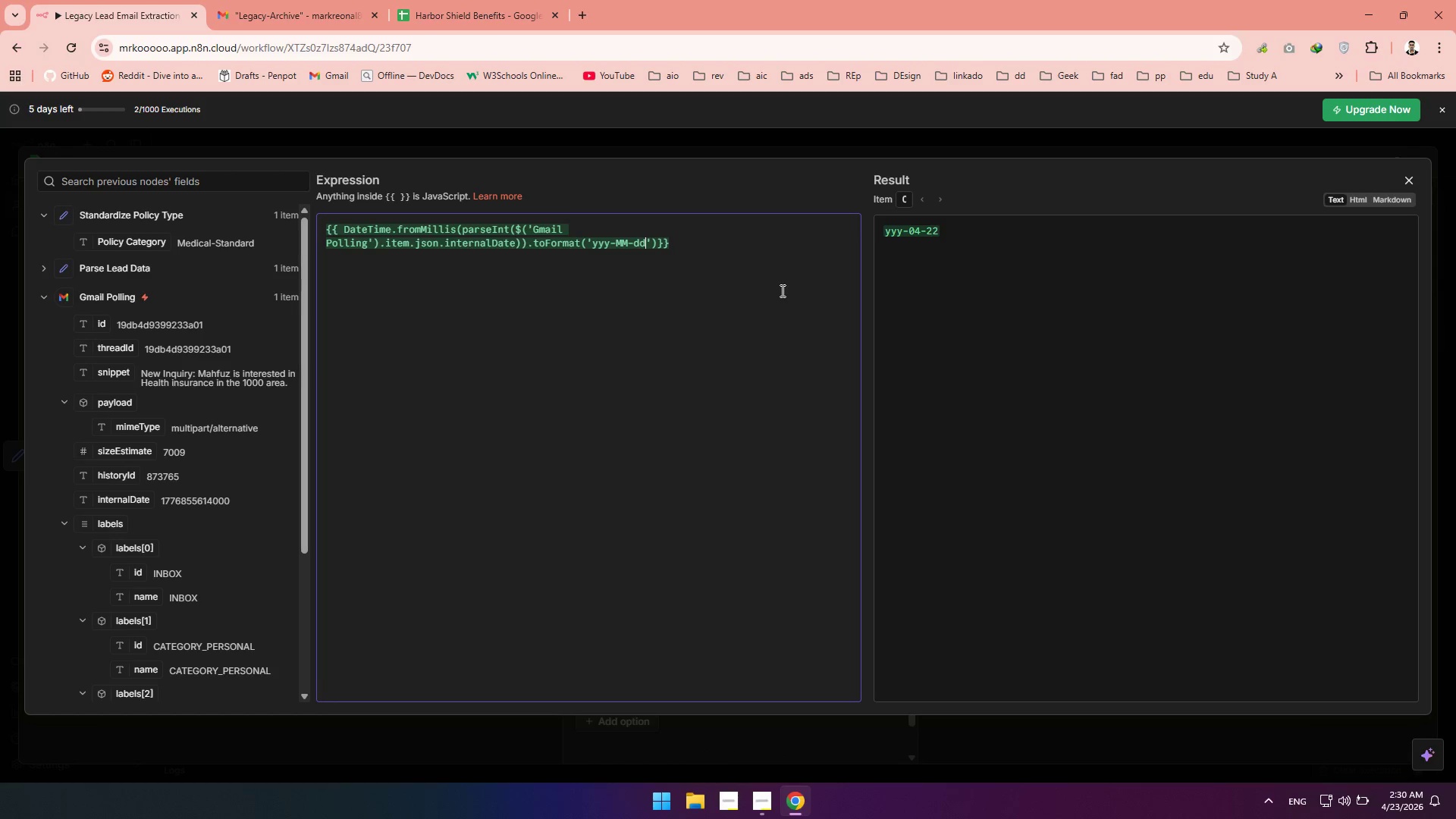 
key(Space)
 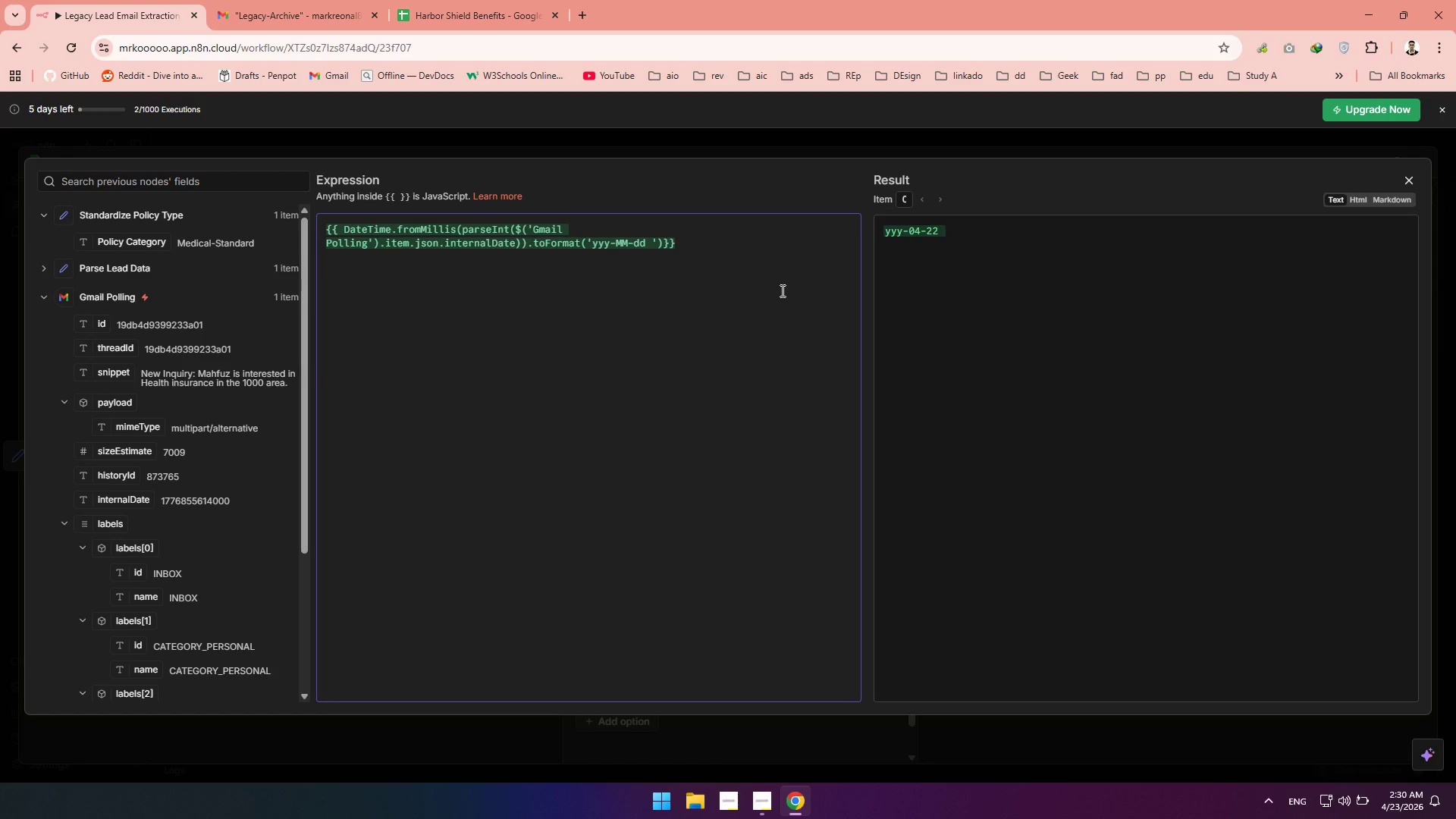 
key(Enter)
 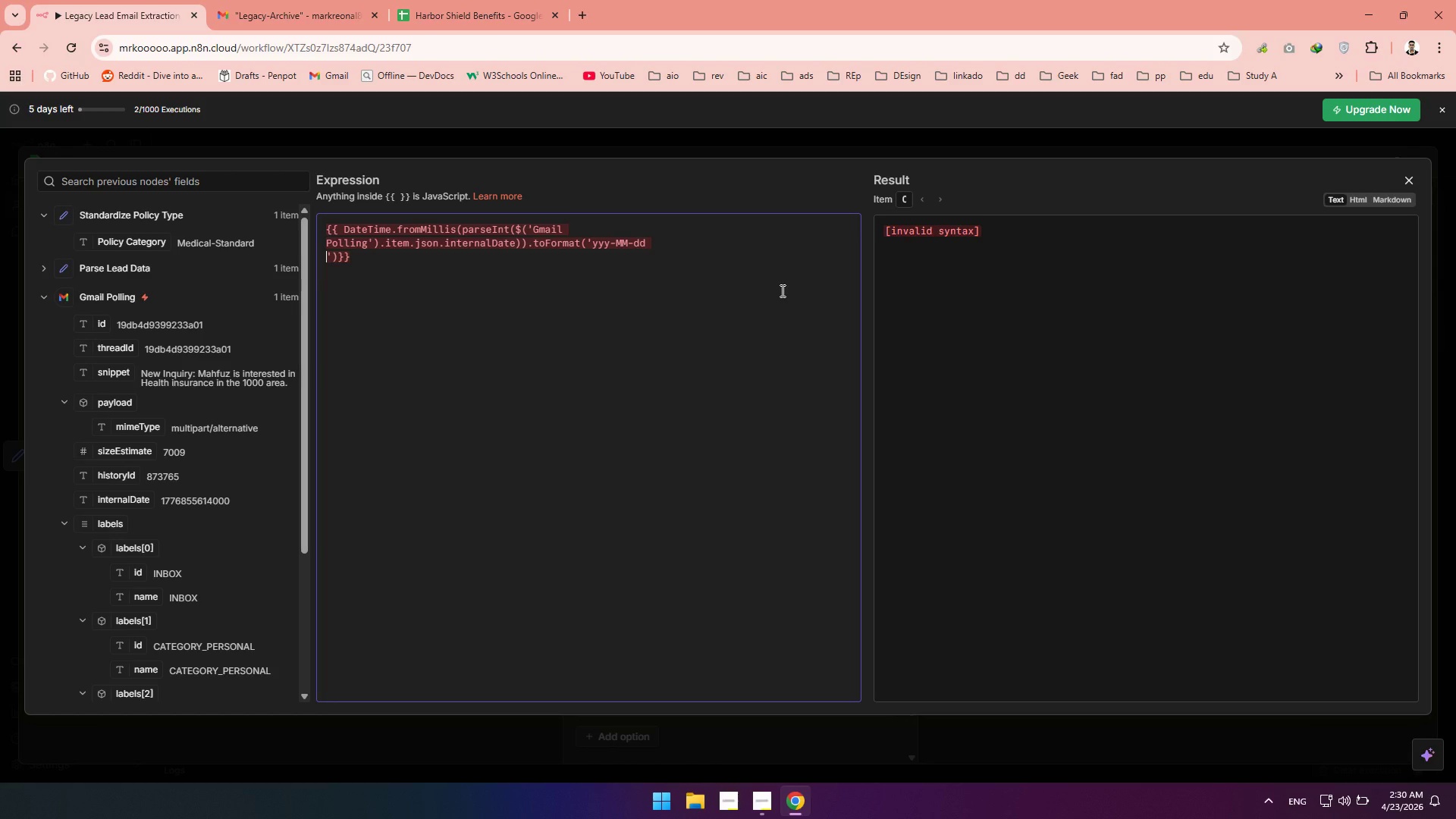 
key(Control+Z)
 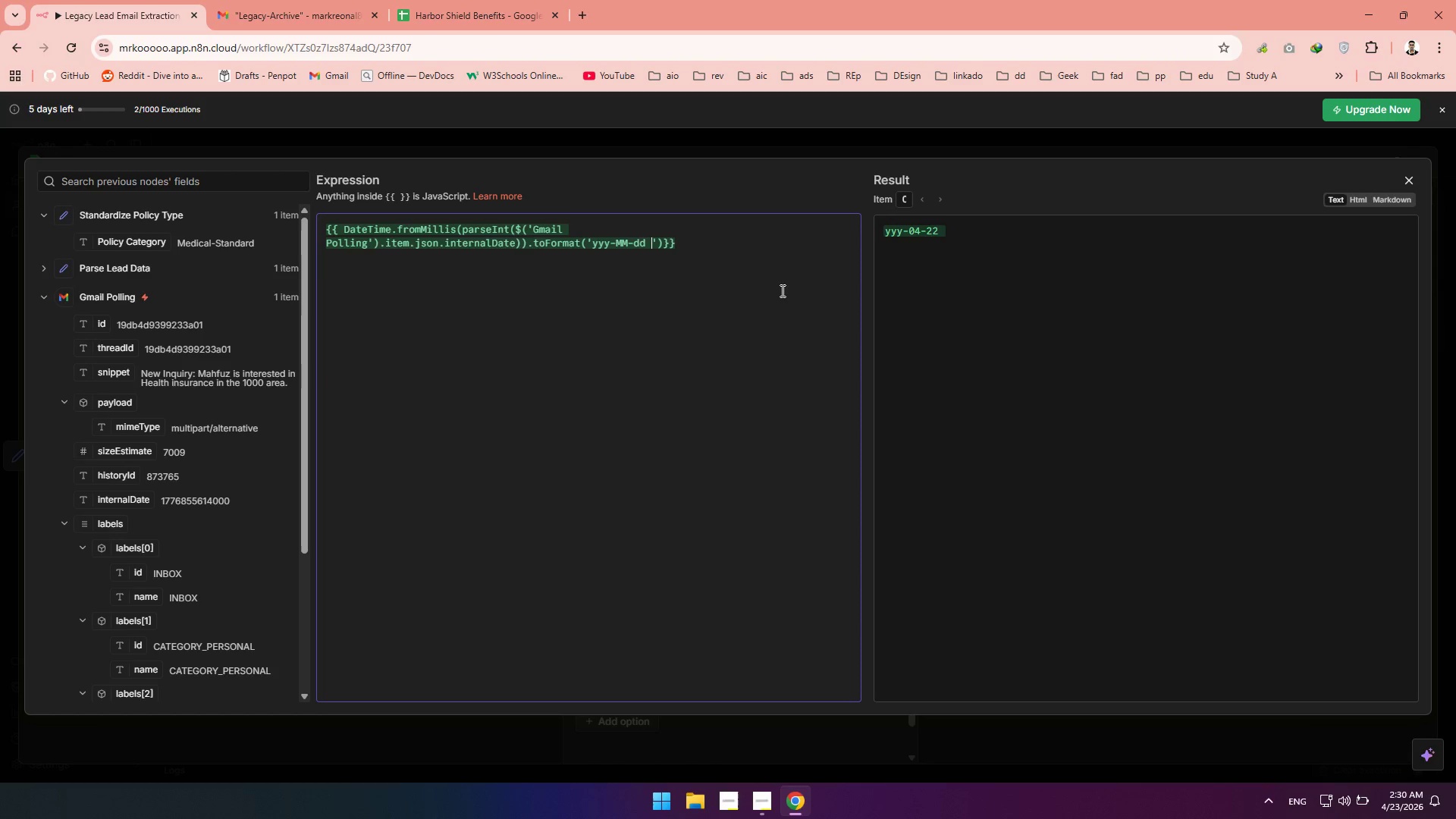 
type(HH)
 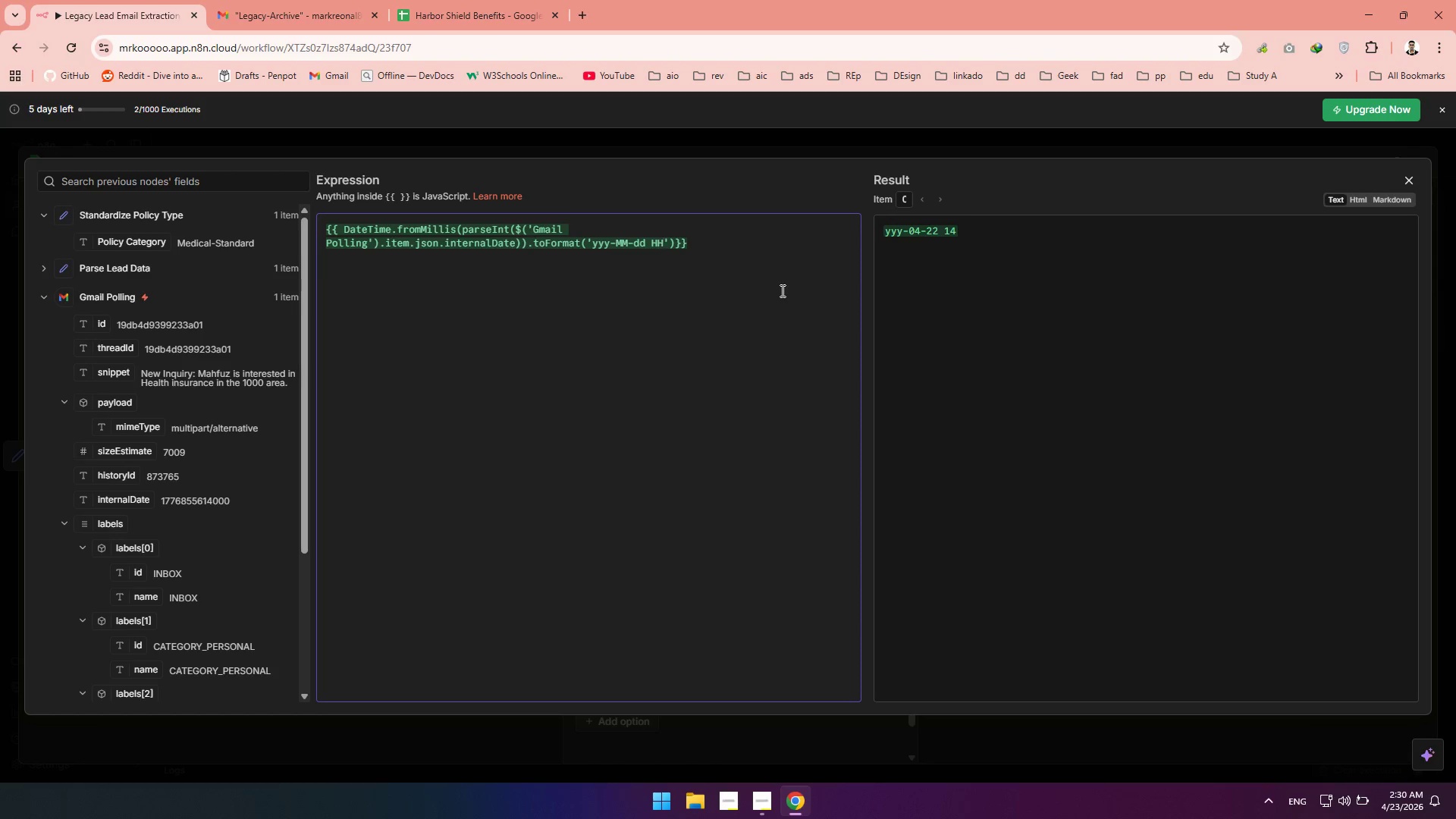 
type(:mm:ss)
 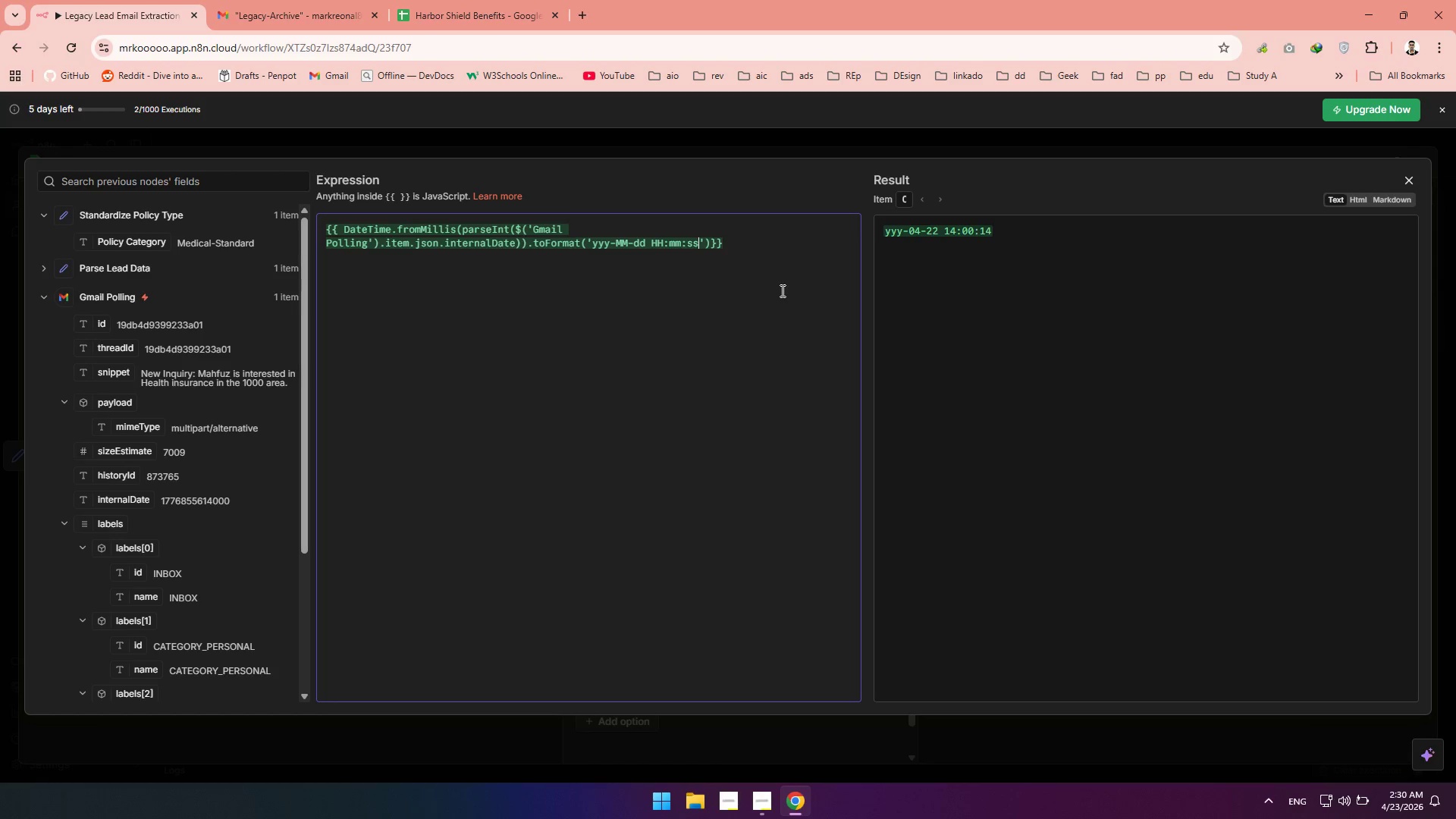 
wait(9.25)
 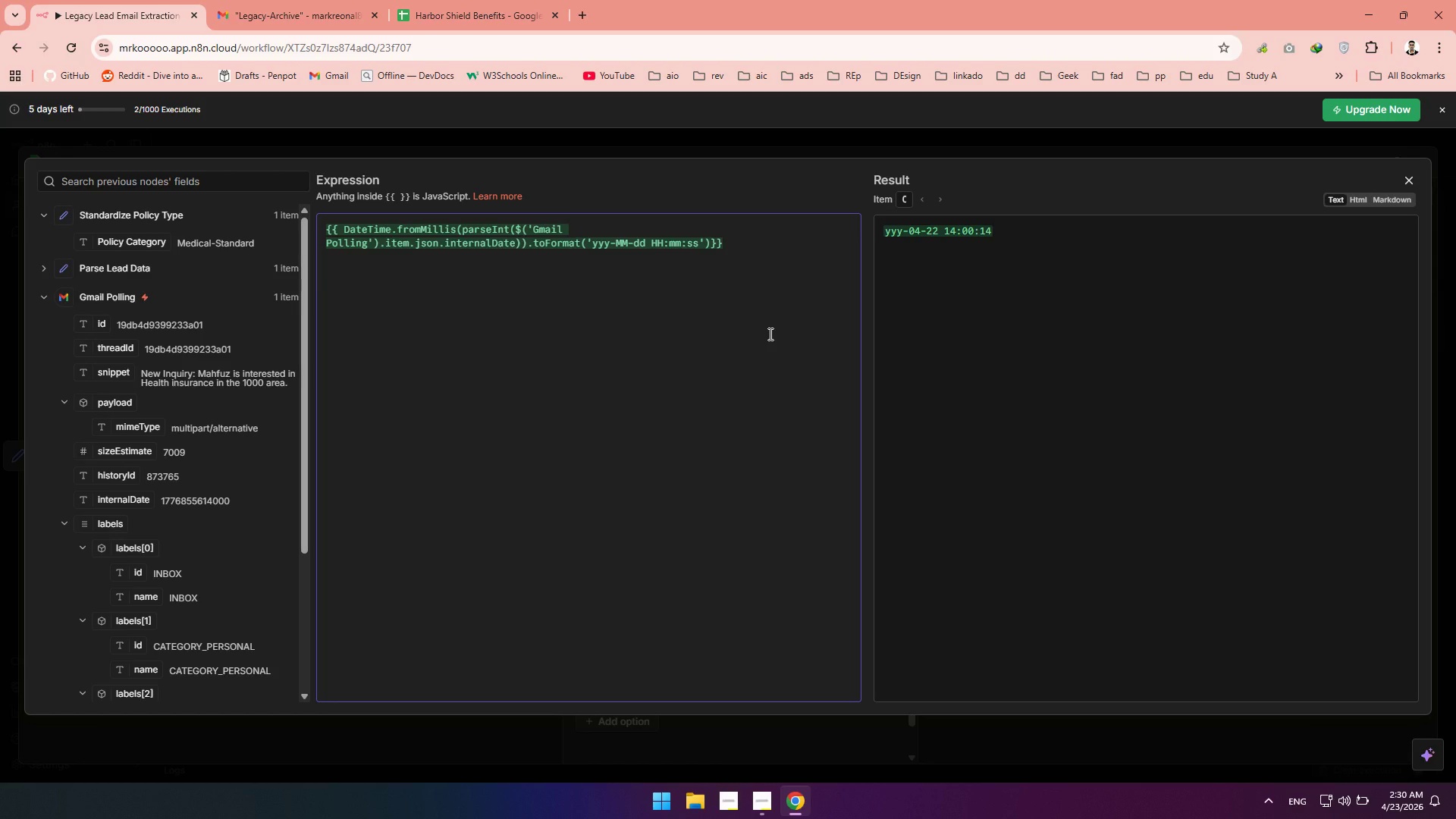 
left_click([601, 244])
 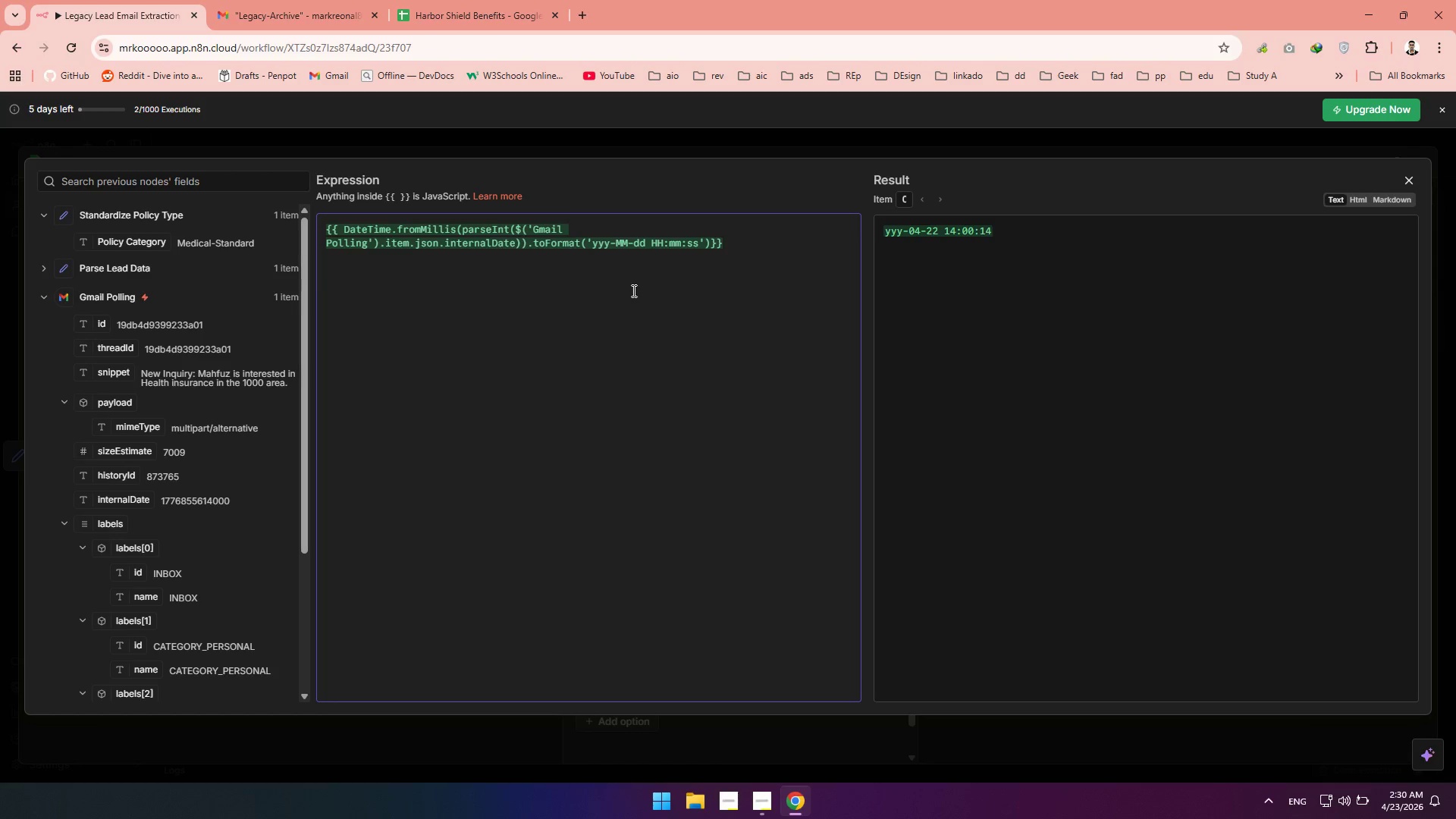 
key(Y)
 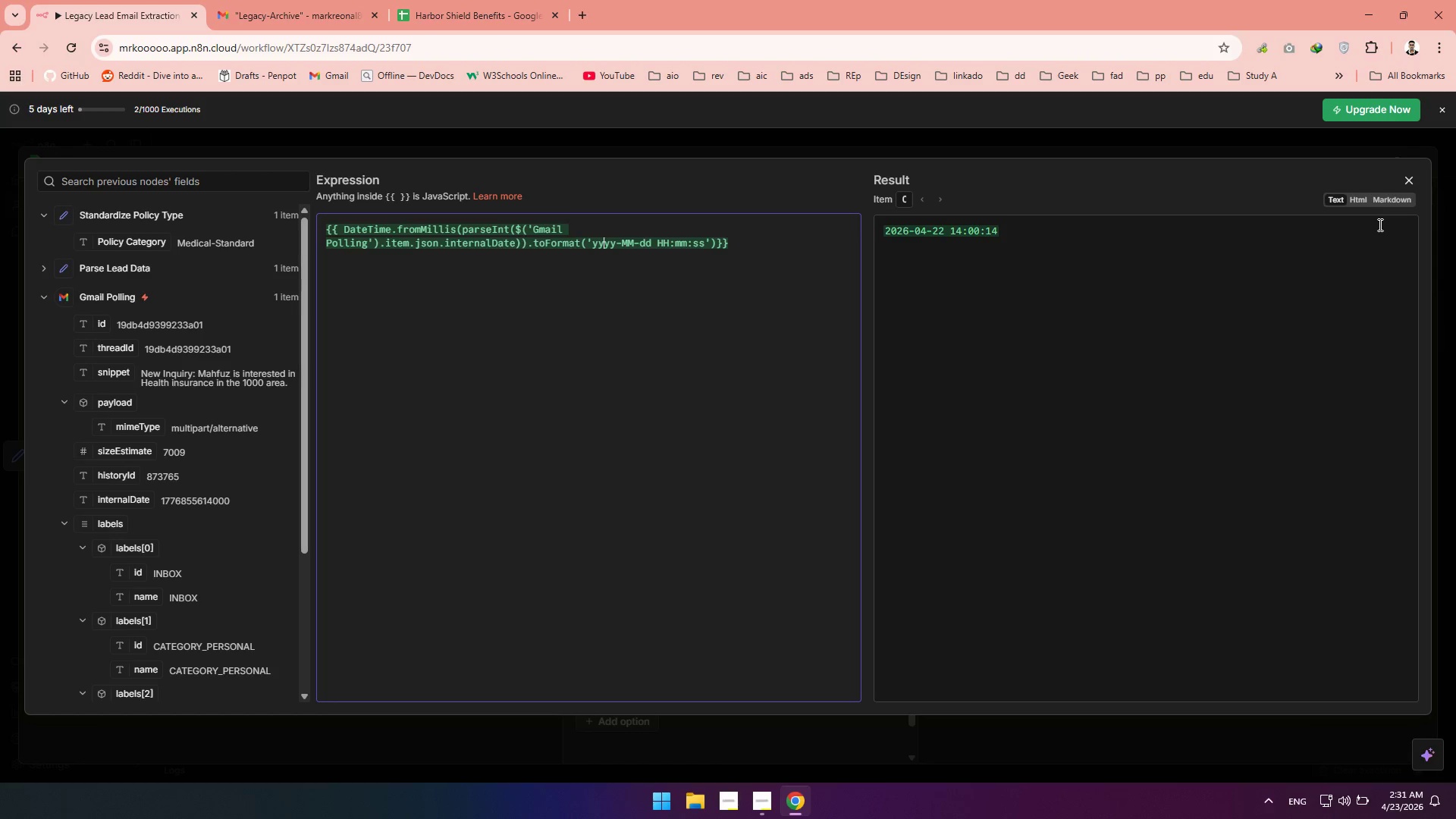 
left_click([1401, 182])
 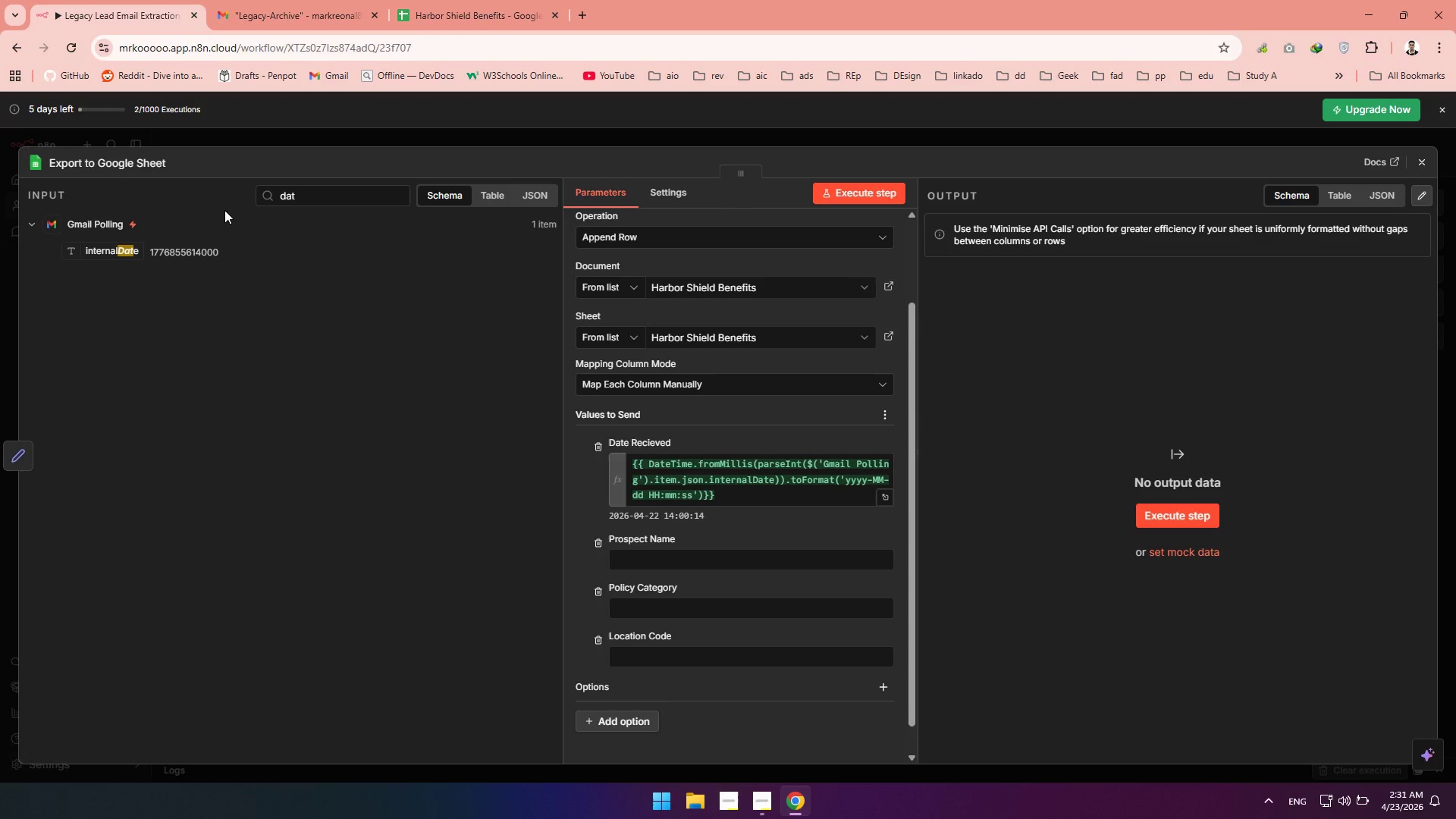 
wait(11.81)
 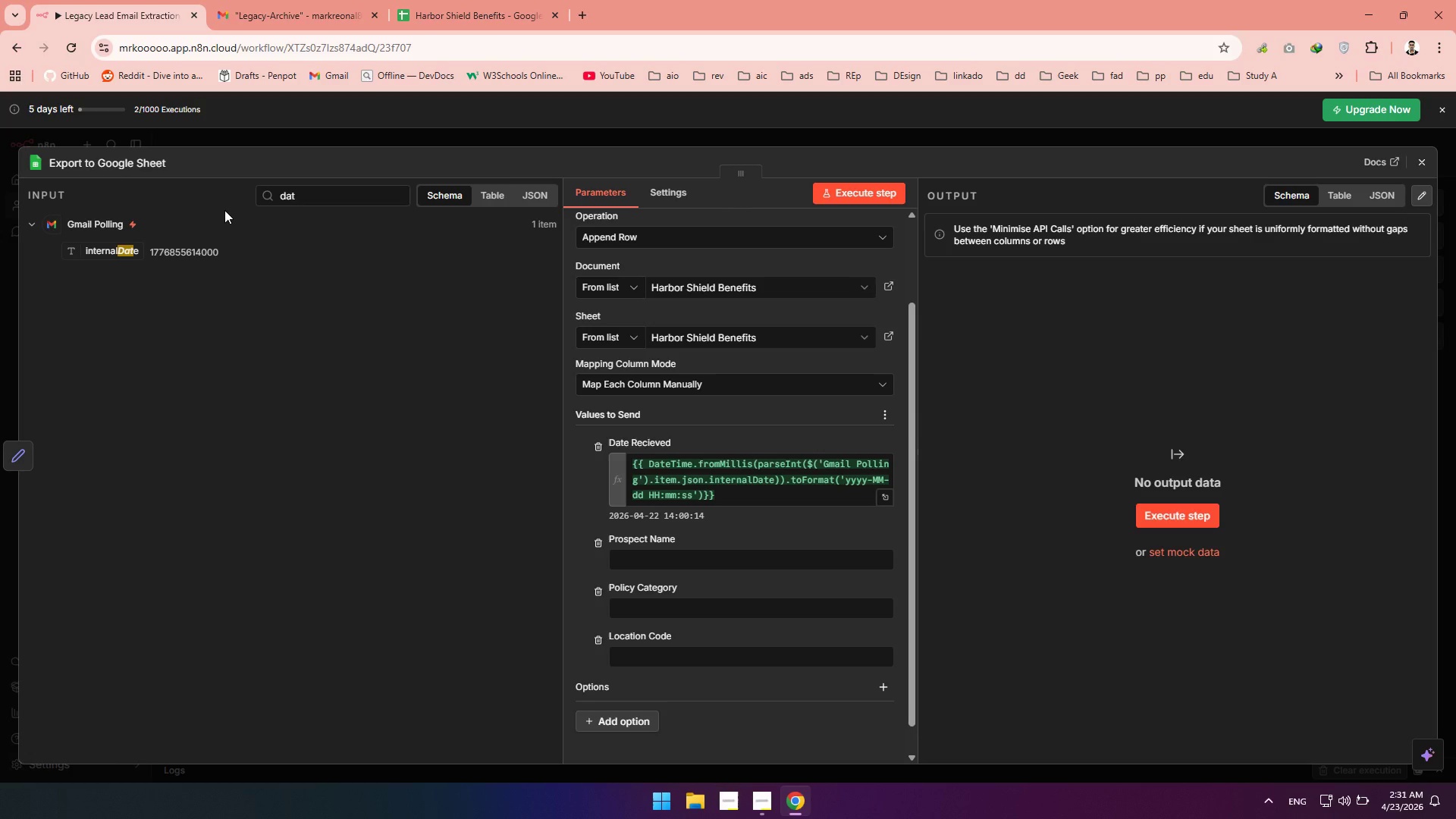 
left_click([1421, 166])
 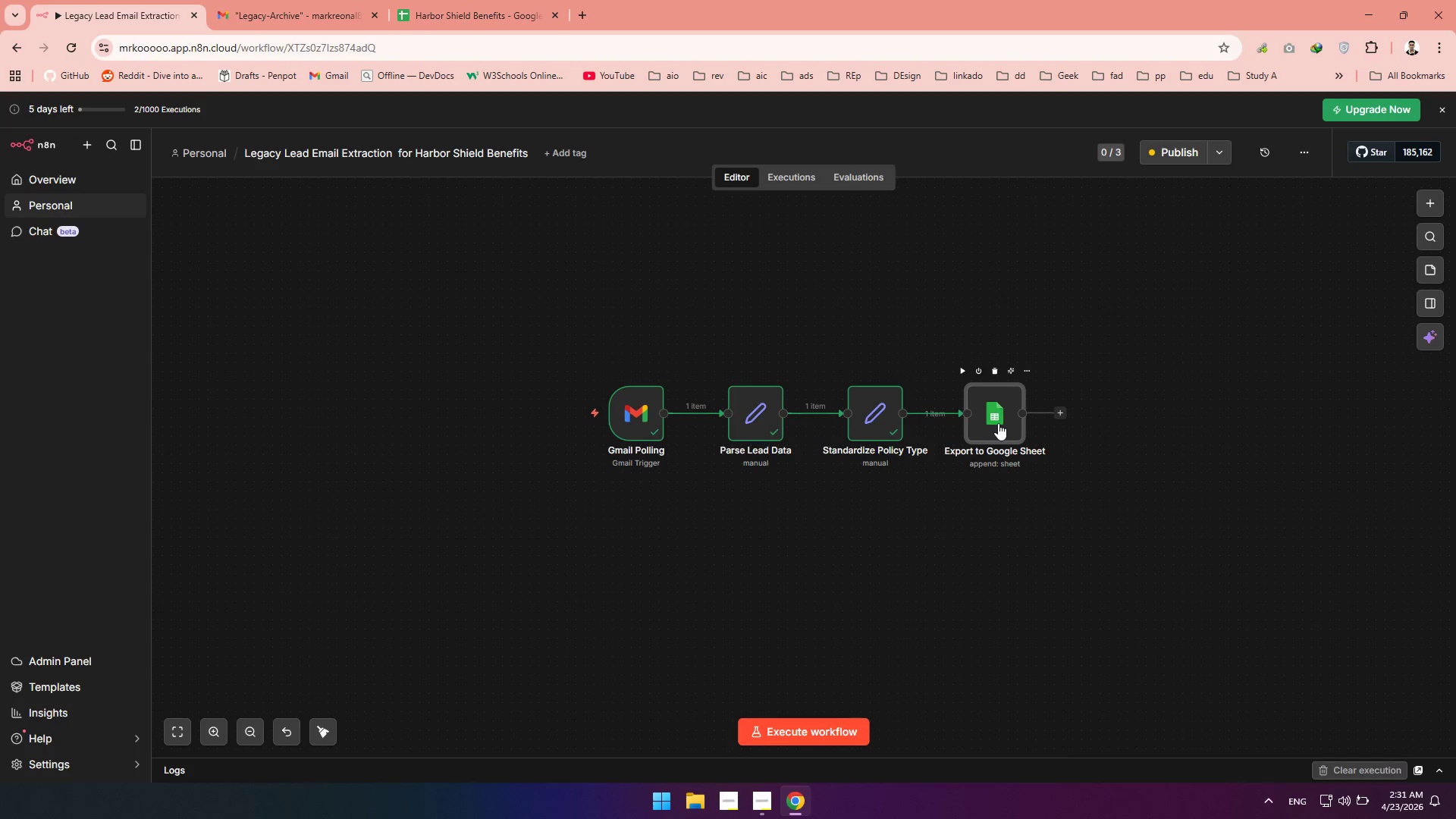 
left_click([998, 423])
 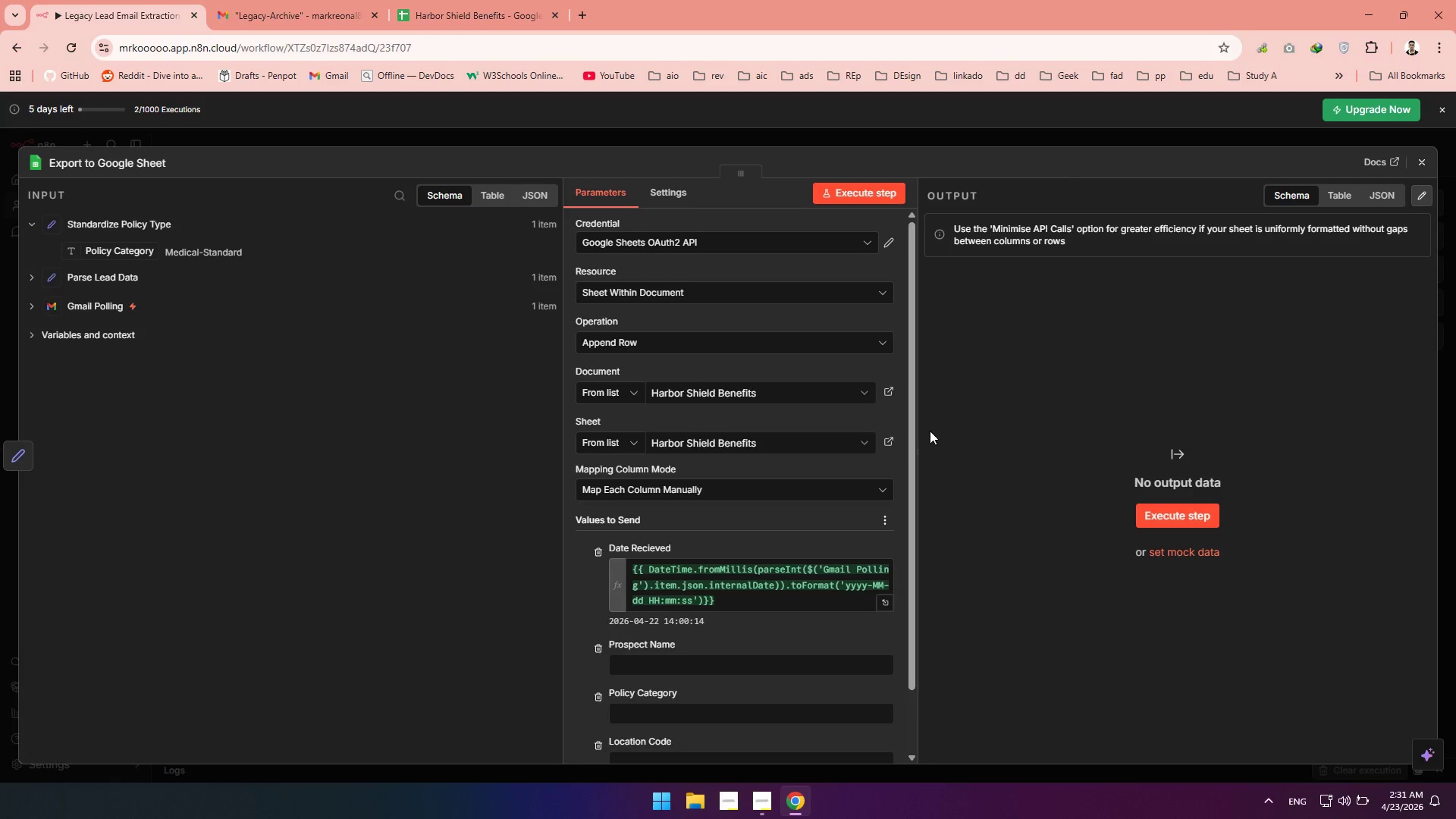 
scroll: coordinate [647, 522], scroll_direction: down, amount: 2.0
 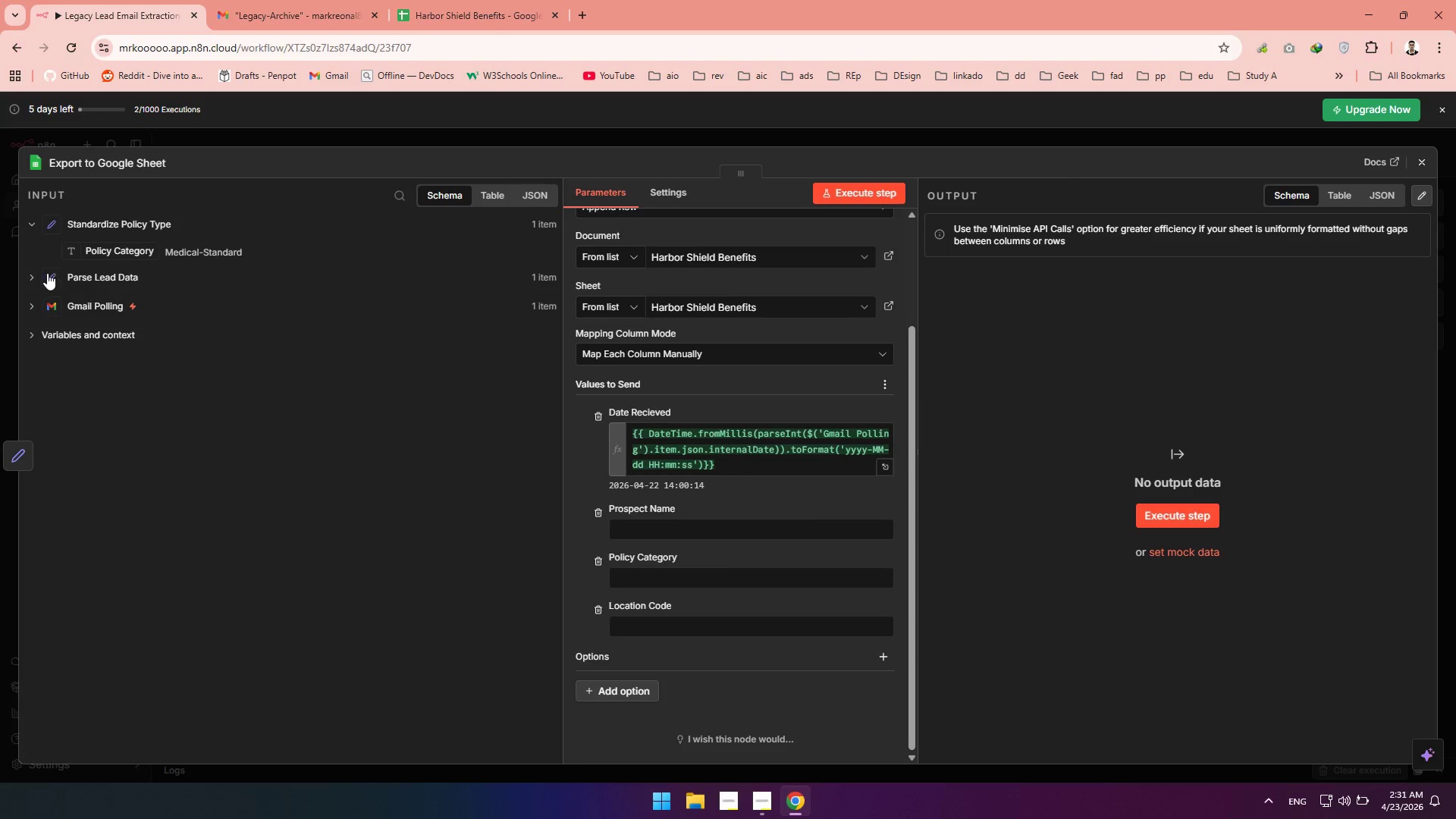 
left_click([46, 273])
 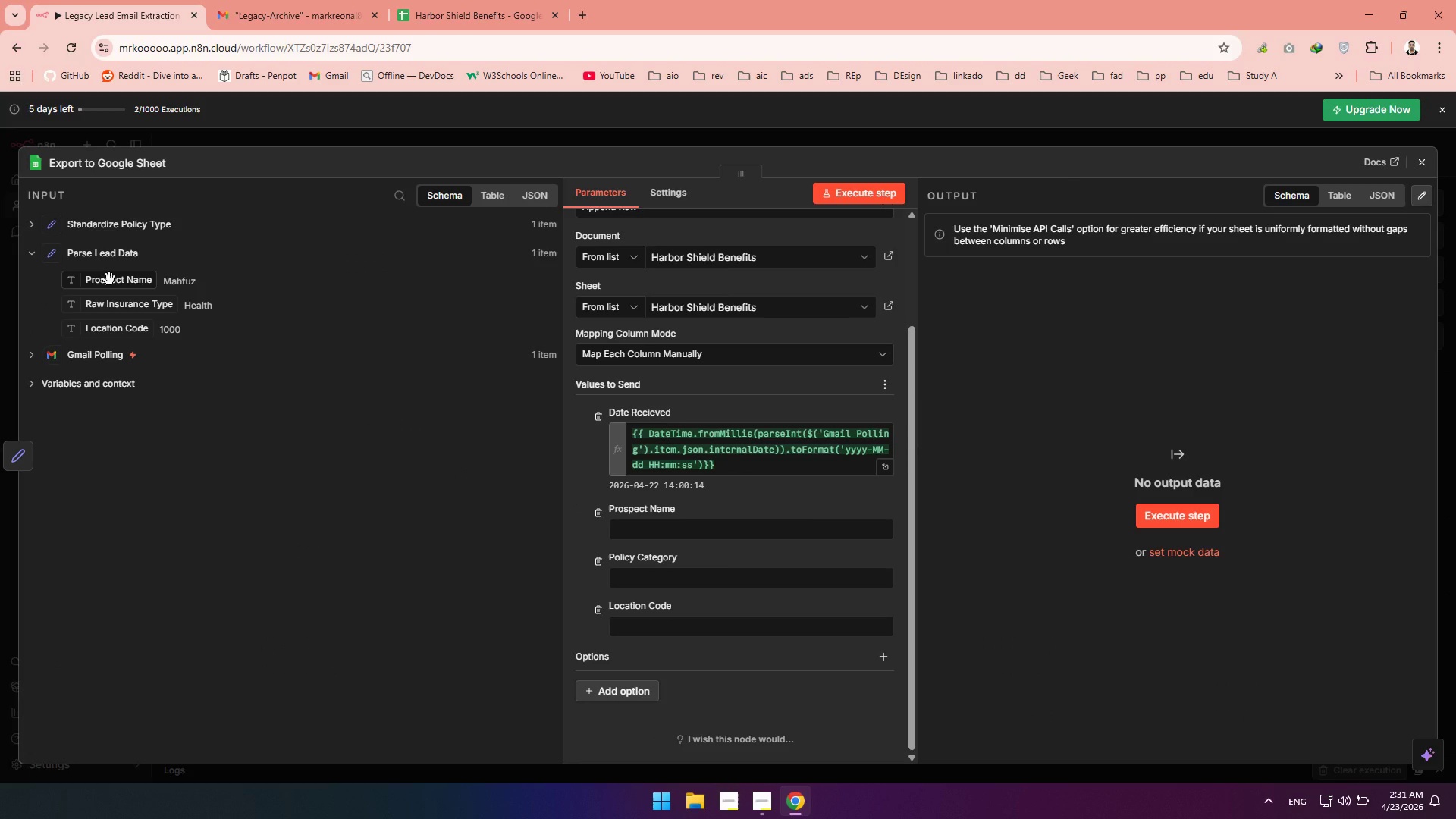 
left_click_drag(start_coordinate=[109, 279], to_coordinate=[639, 539])
 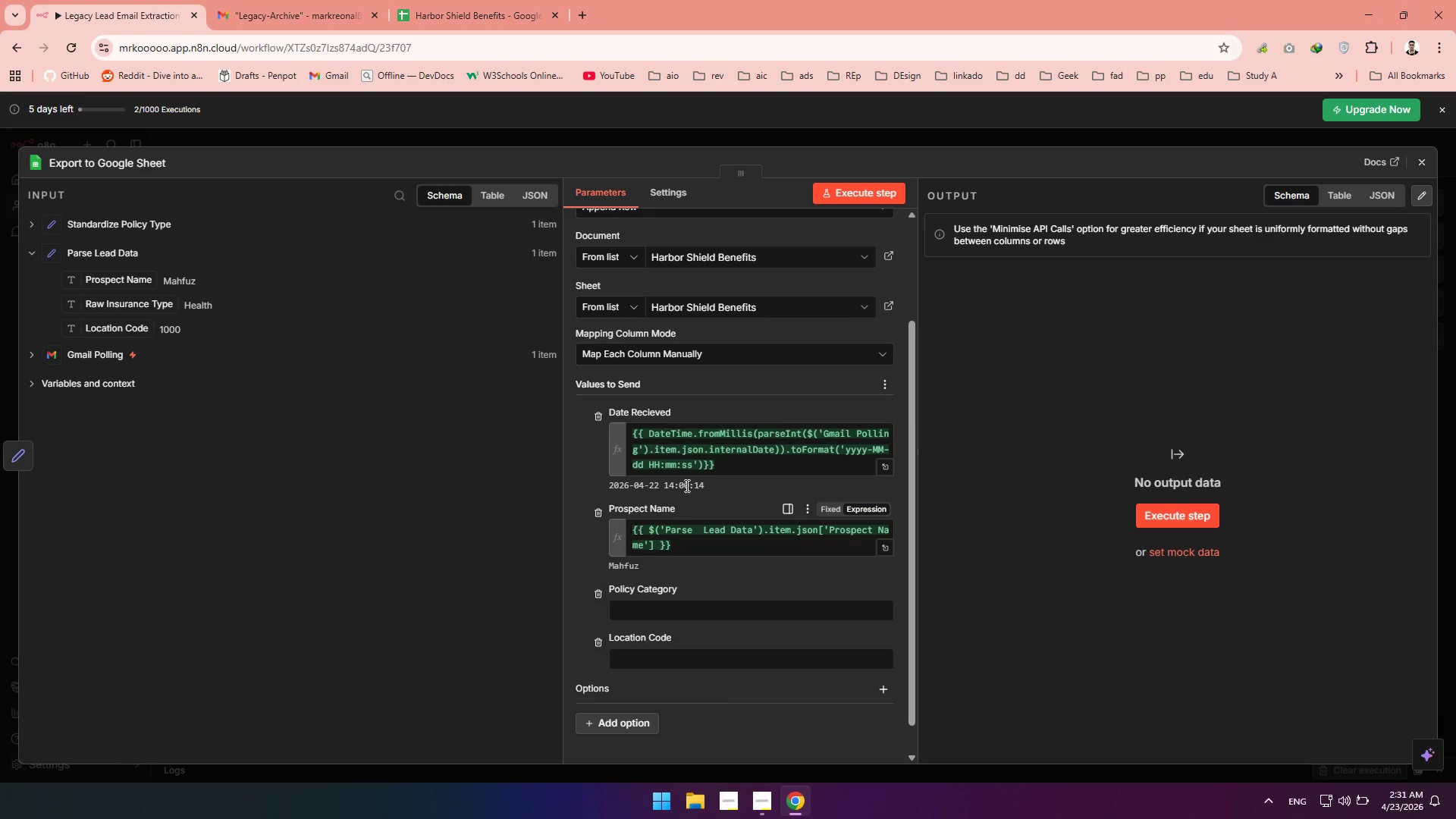 
scroll: coordinate [683, 474], scroll_direction: down, amount: 1.0
 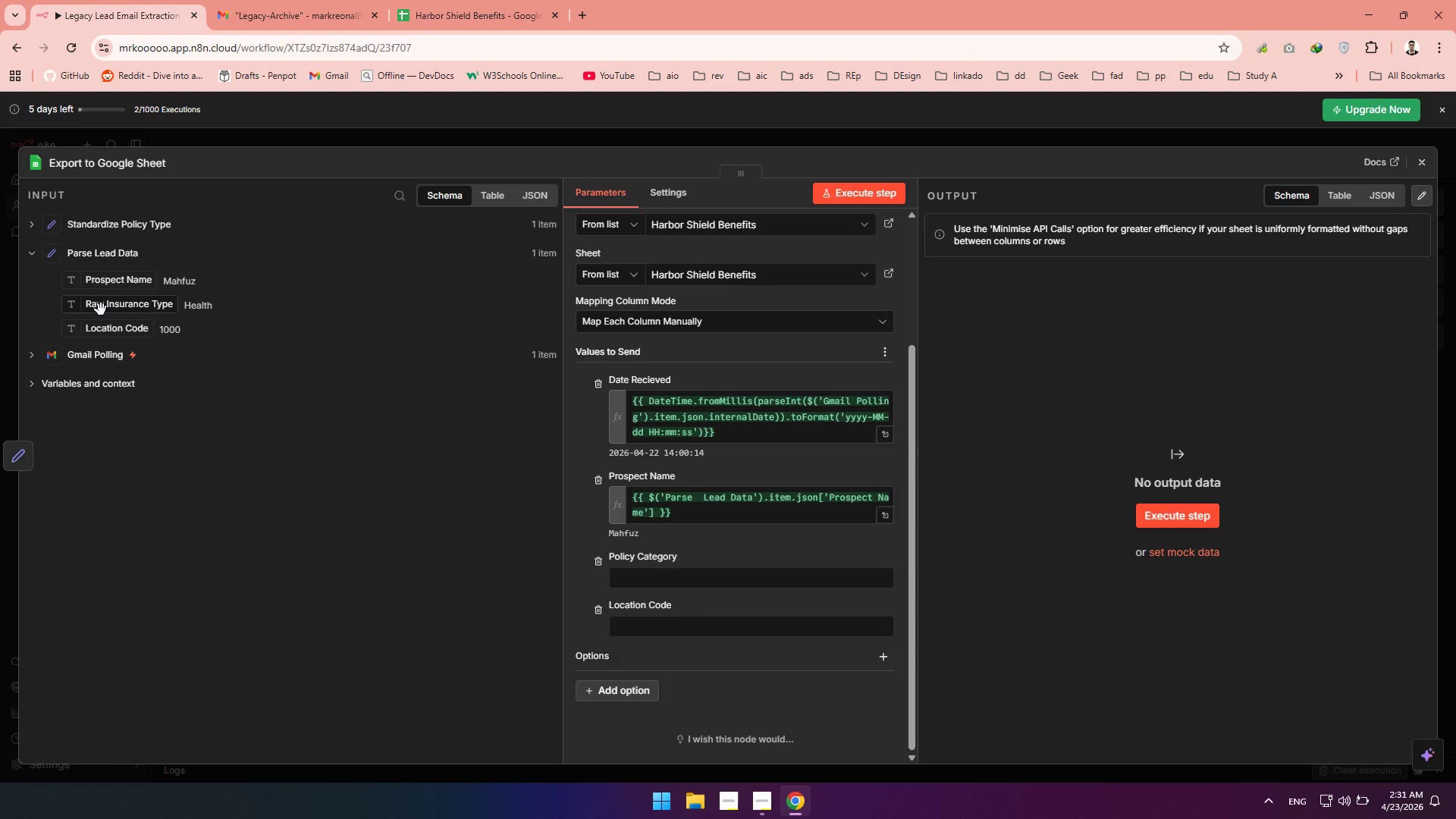 
left_click_drag(start_coordinate=[100, 309], to_coordinate=[664, 583])
 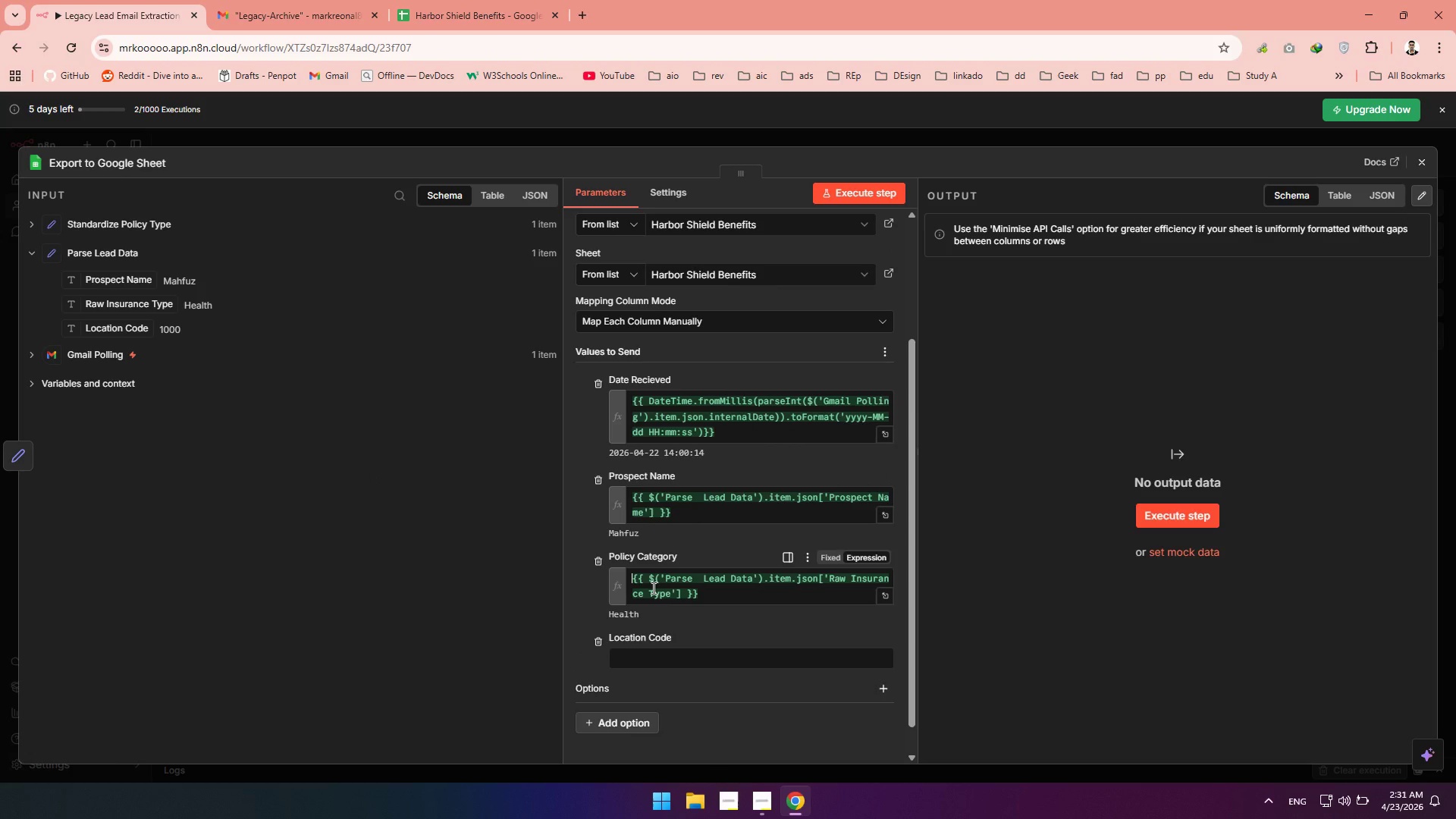 
left_click_drag(start_coordinate=[722, 599], to_coordinate=[592, 565])
 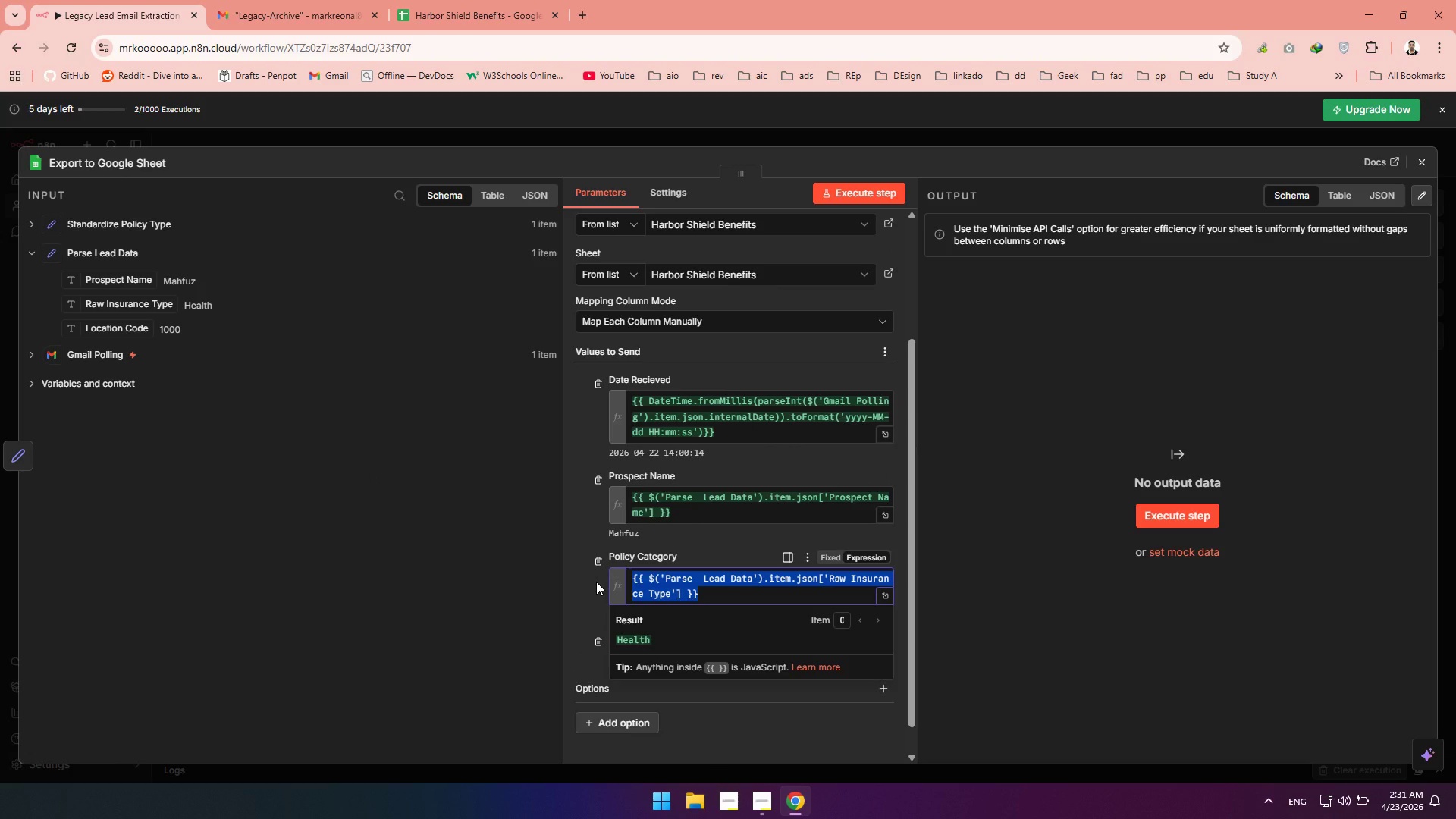 
key(Backspace)
 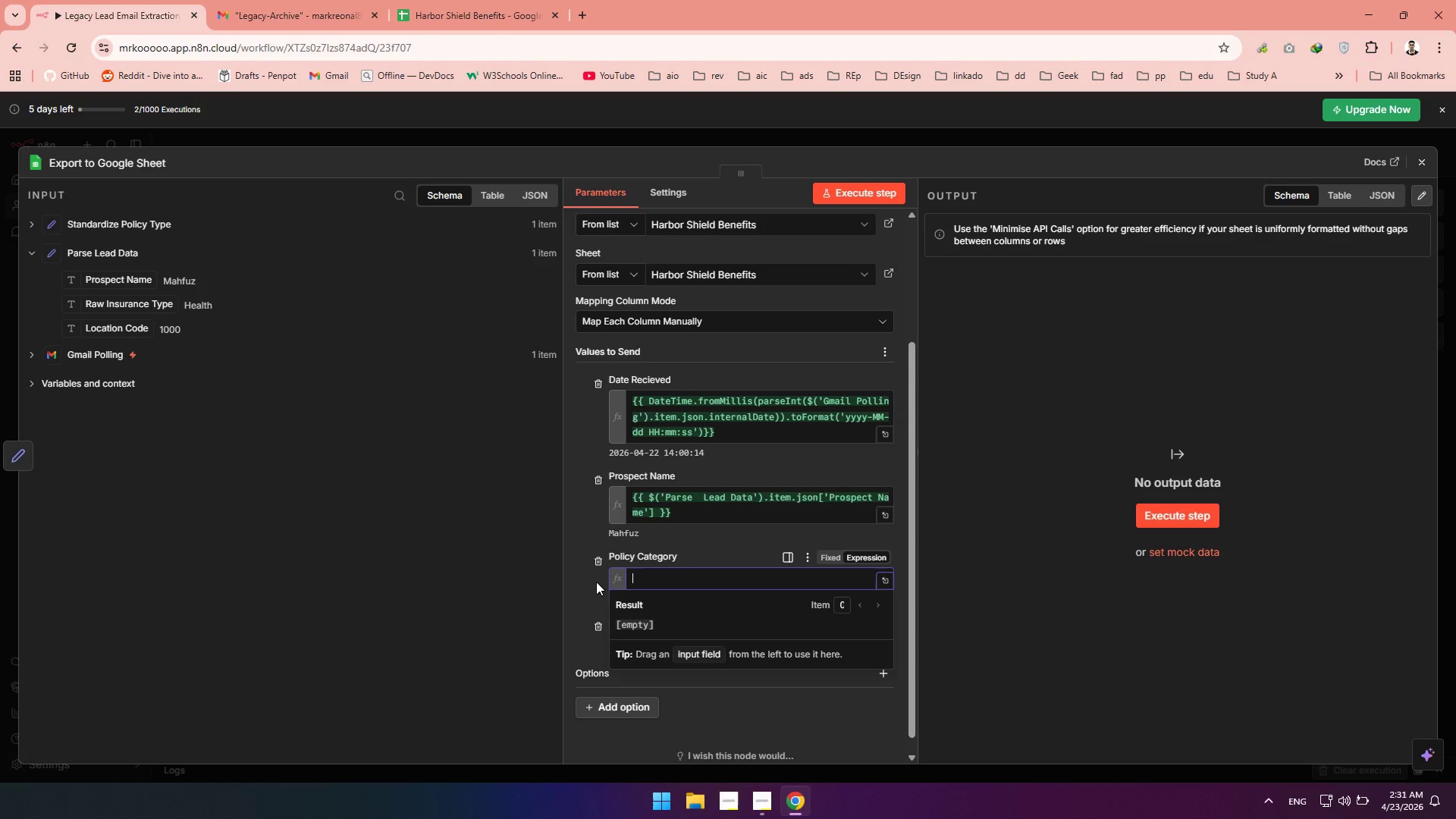 
scroll: coordinate [602, 576], scroll_direction: none, amount: 0.0
 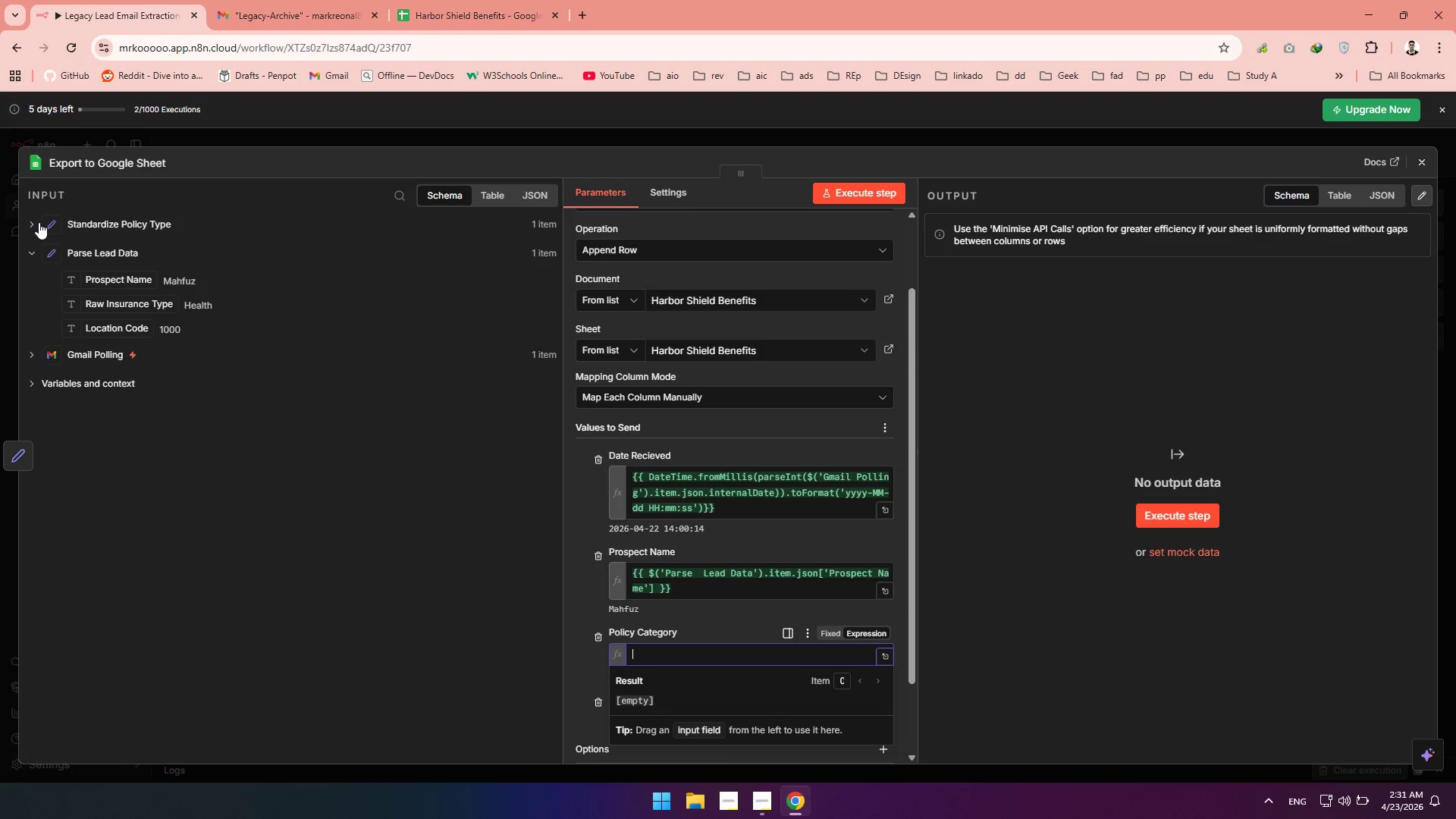 
left_click([33, 220])
 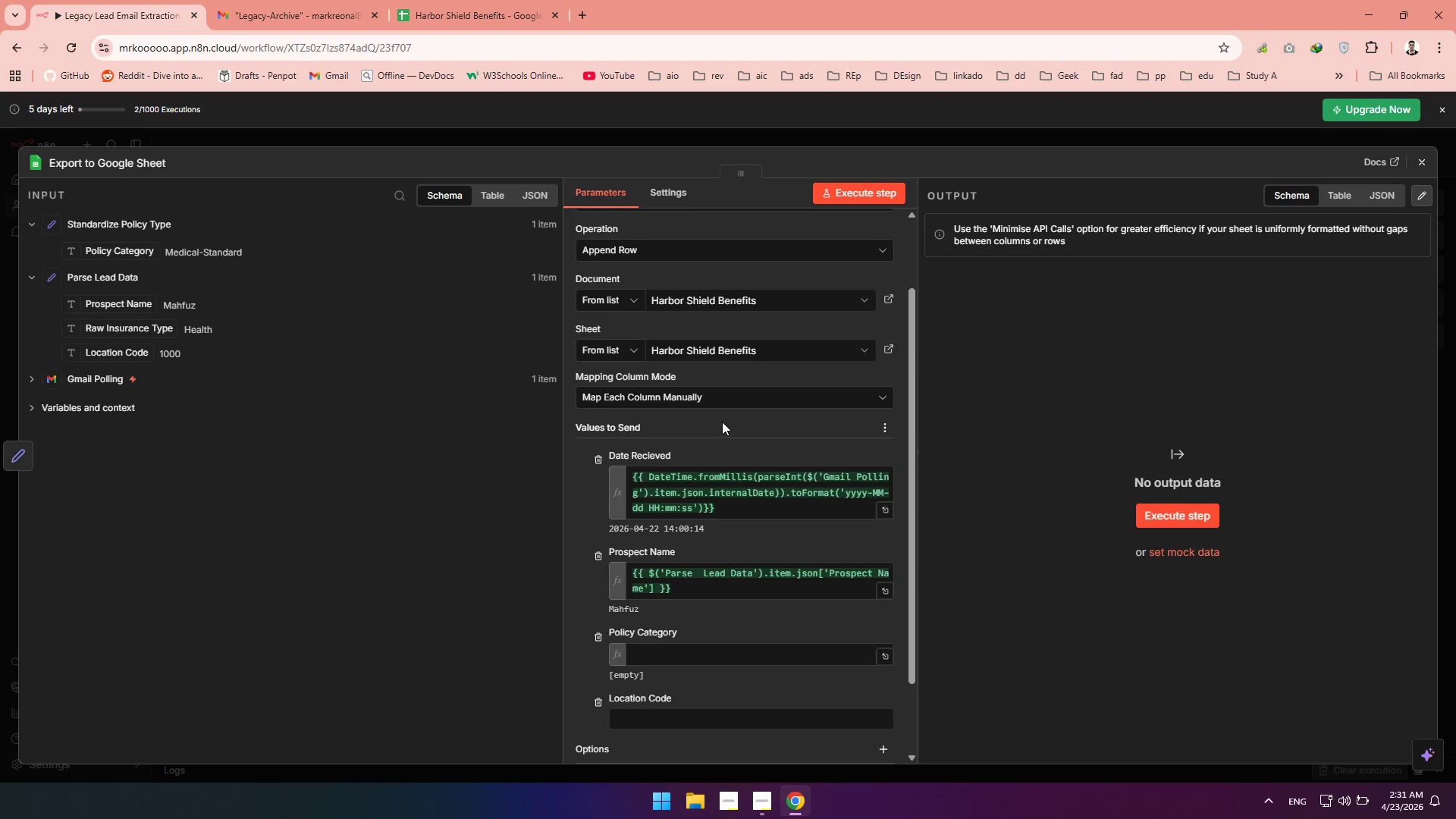 
scroll: coordinate [731, 448], scroll_direction: down, amount: 1.0
 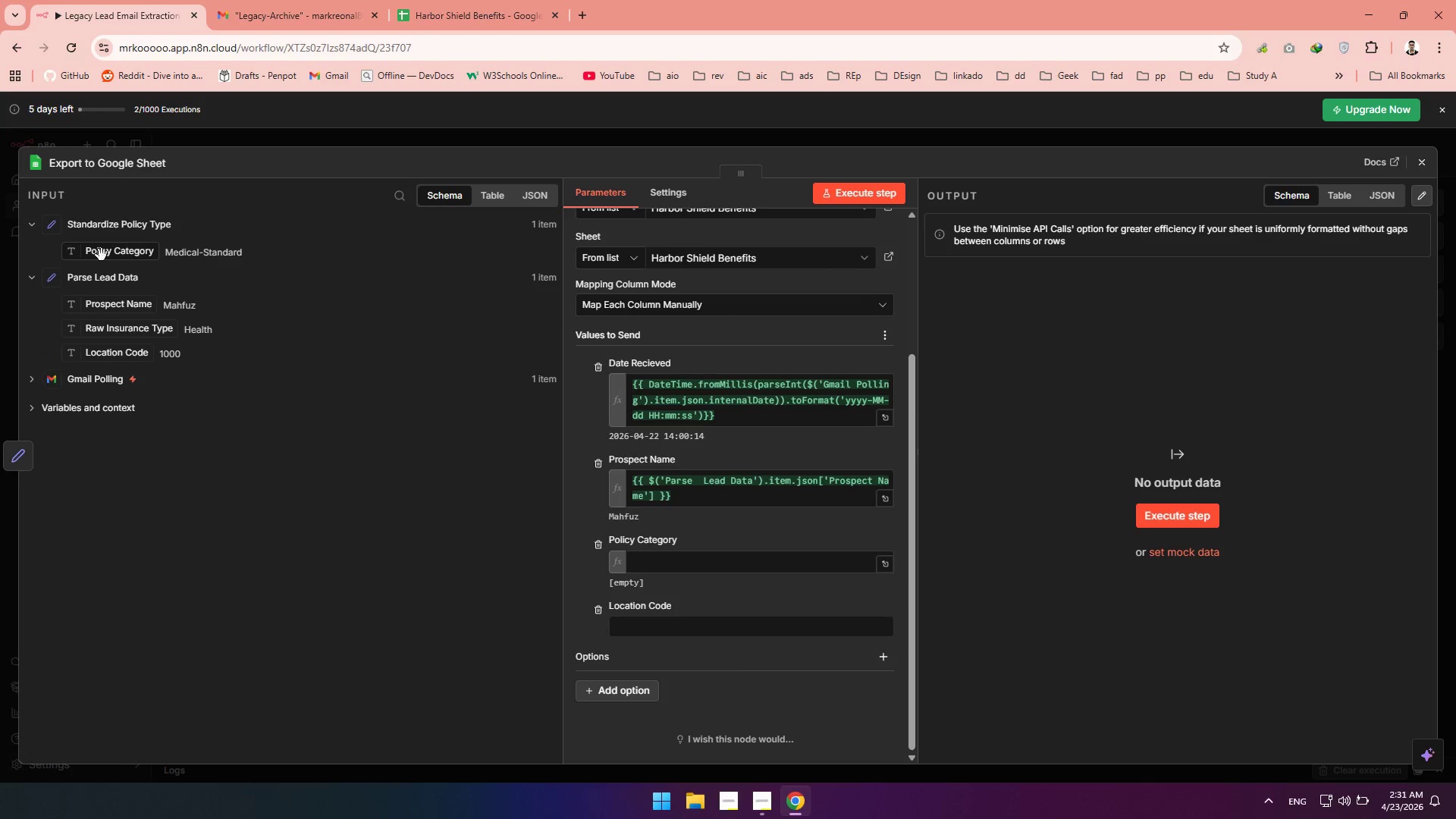 
left_click_drag(start_coordinate=[101, 255], to_coordinate=[694, 564])
 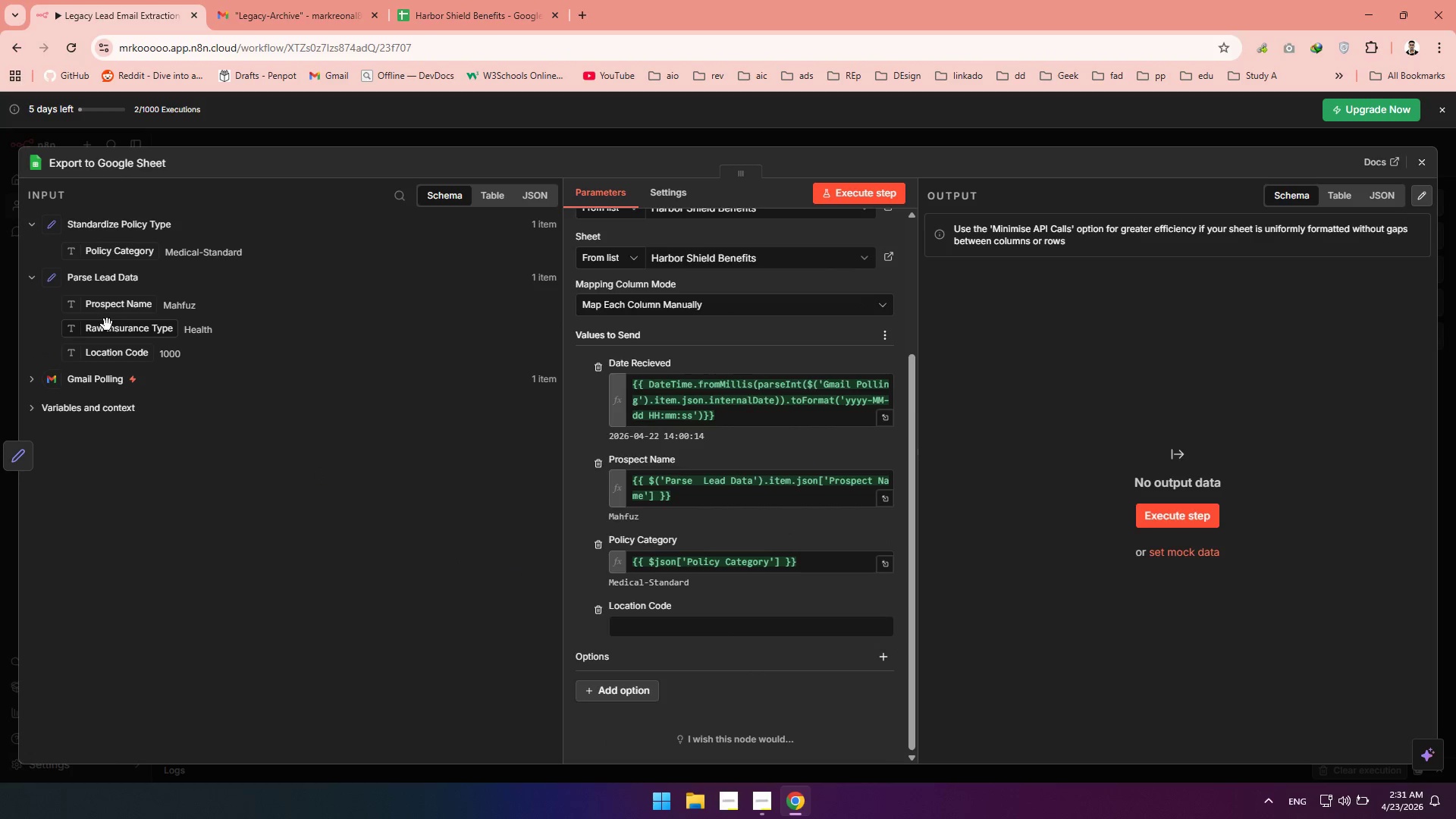 
left_click_drag(start_coordinate=[106, 350], to_coordinate=[682, 632])
 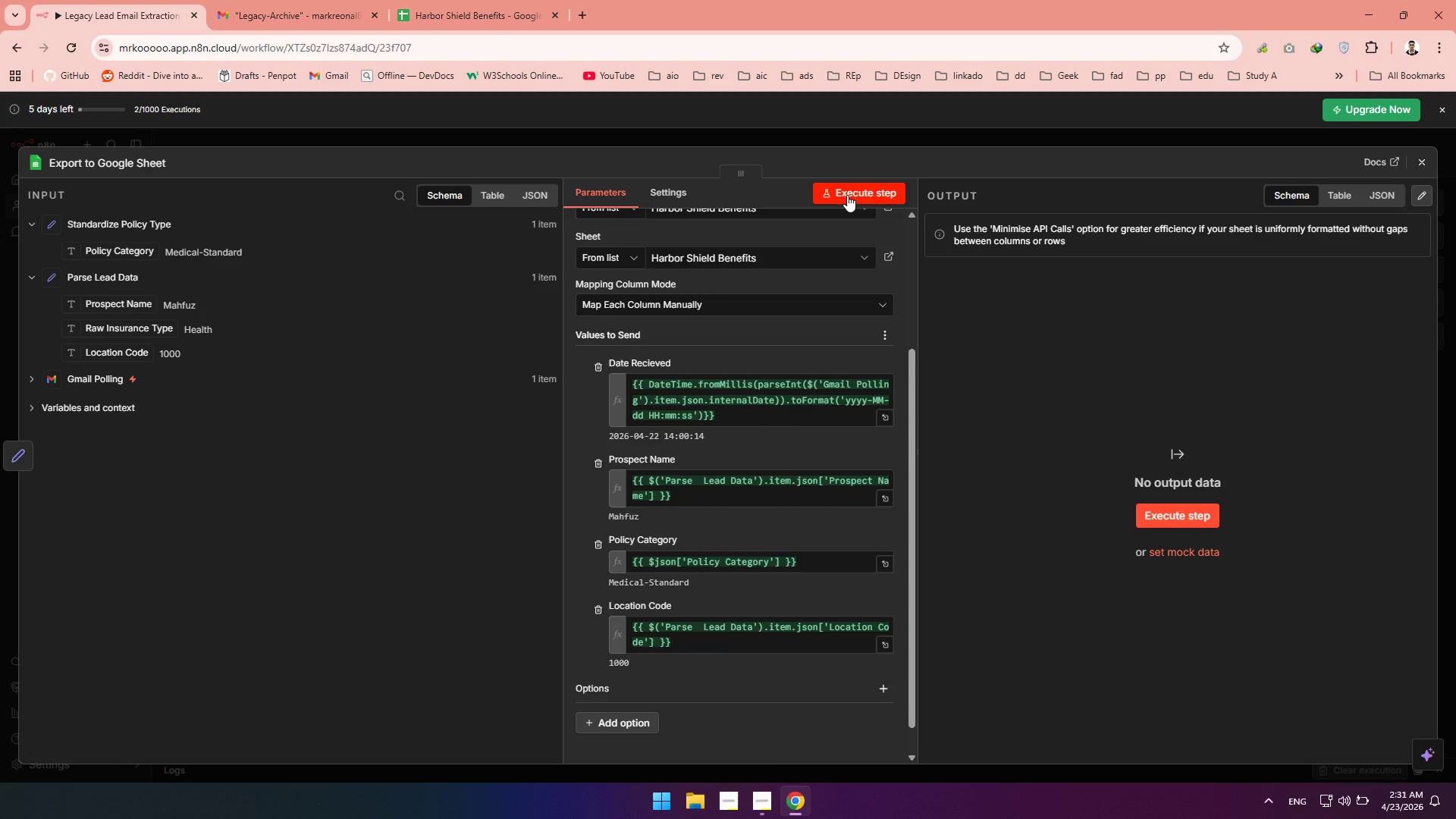 
left_click([847, 195])
 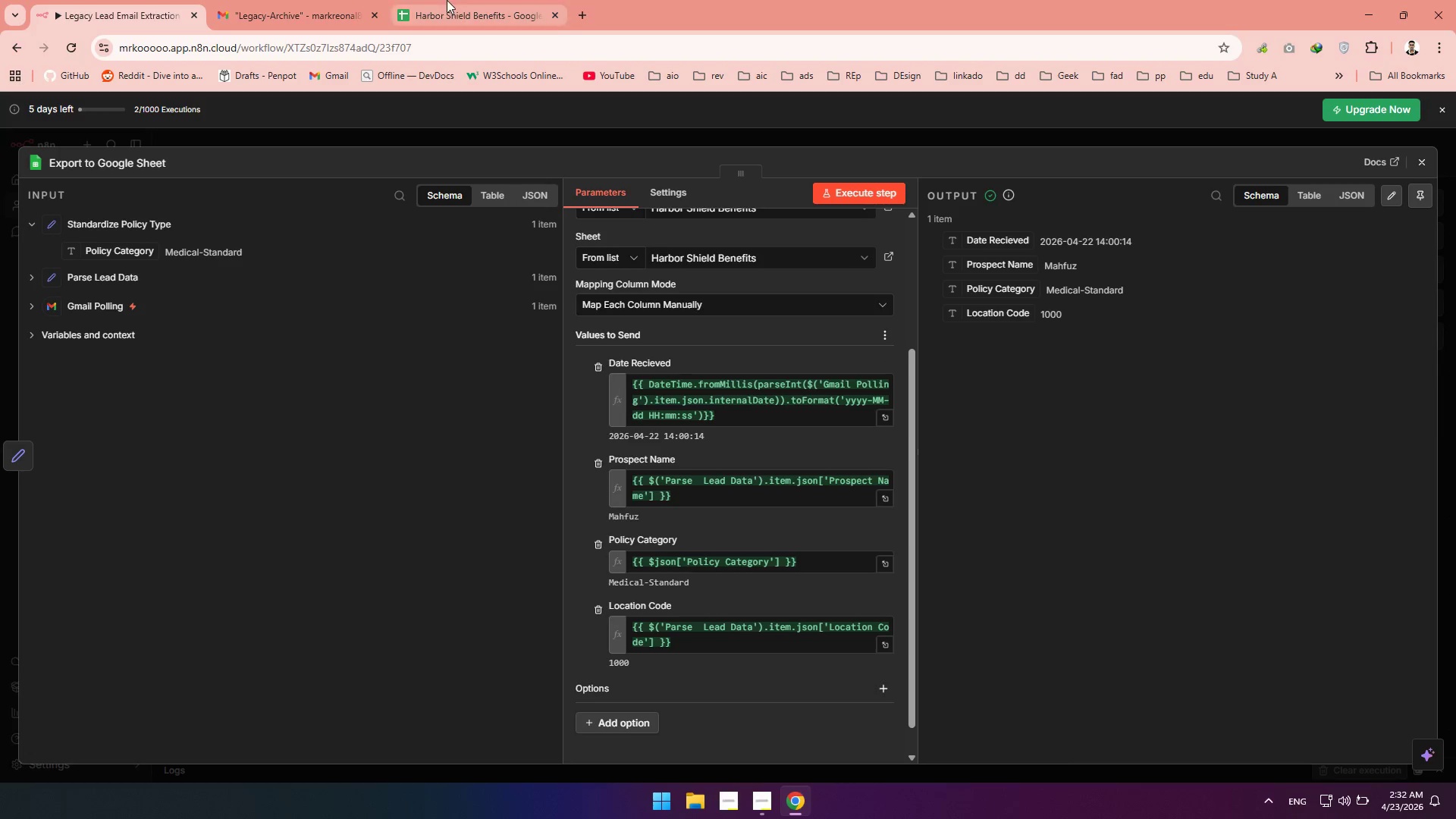 
wait(24.72)
 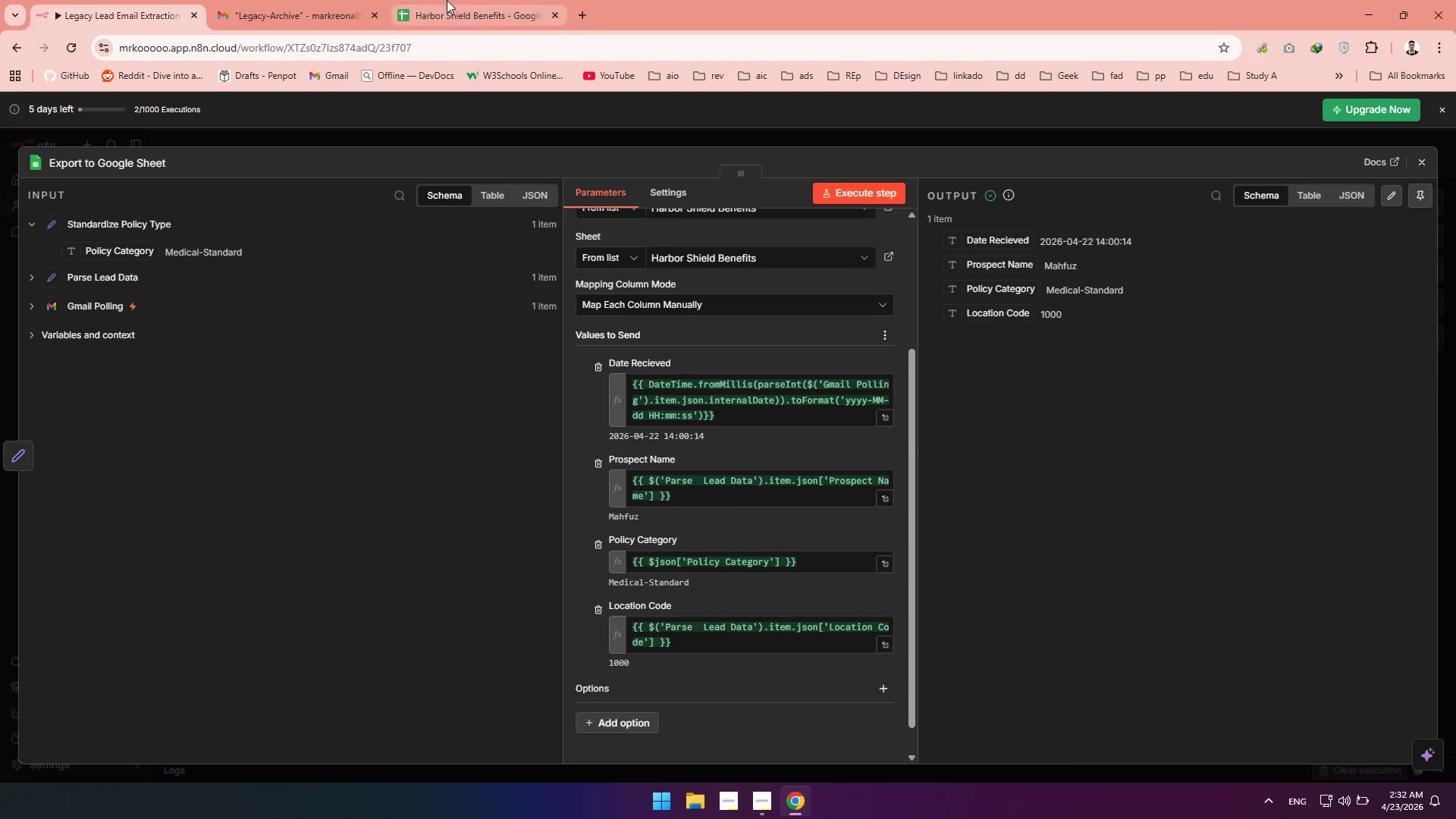 
left_click_drag(start_coordinate=[262, 203], to_coordinate=[278, 207])
 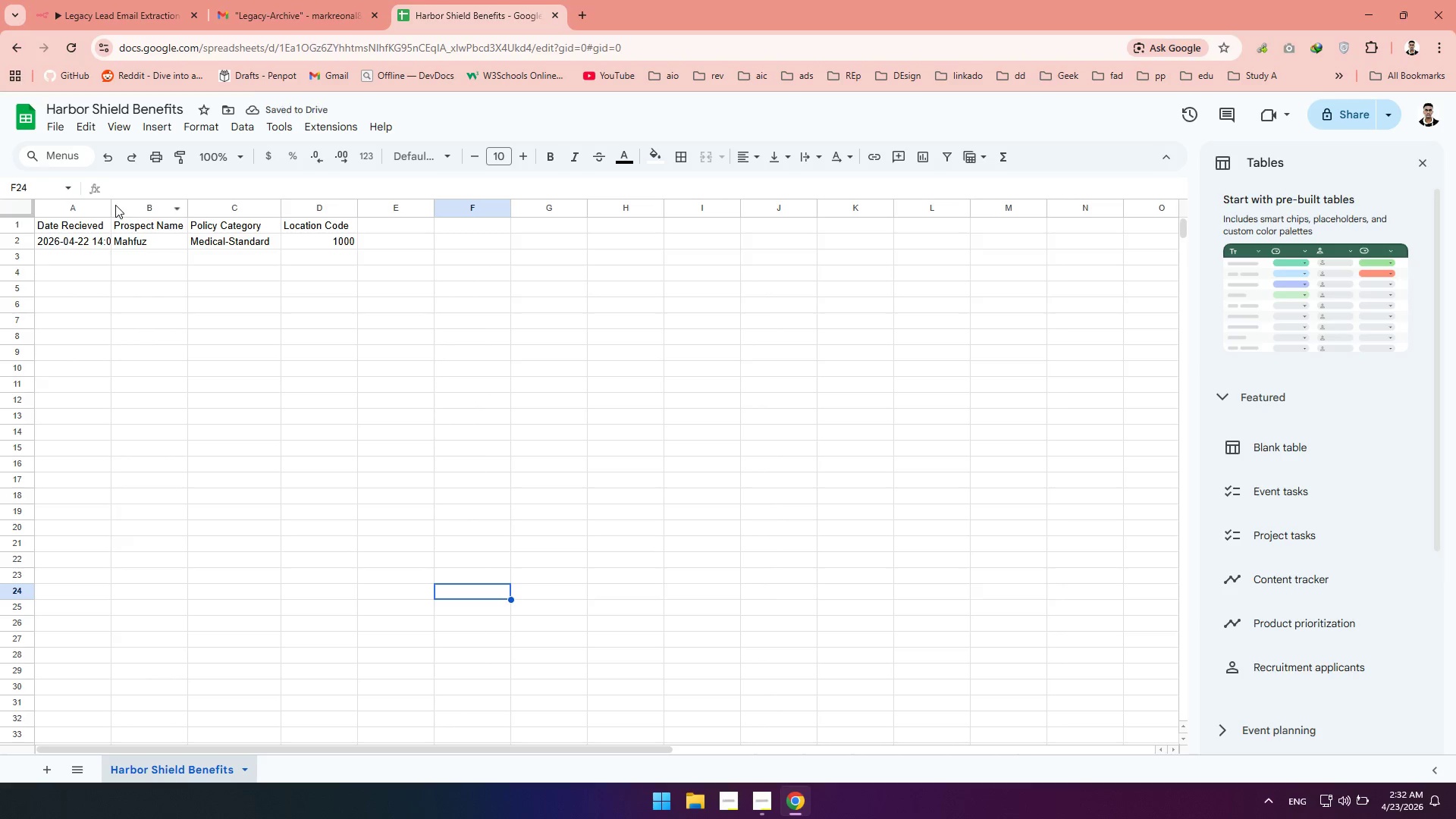 
left_click_drag(start_coordinate=[110, 204], to_coordinate=[142, 212])
 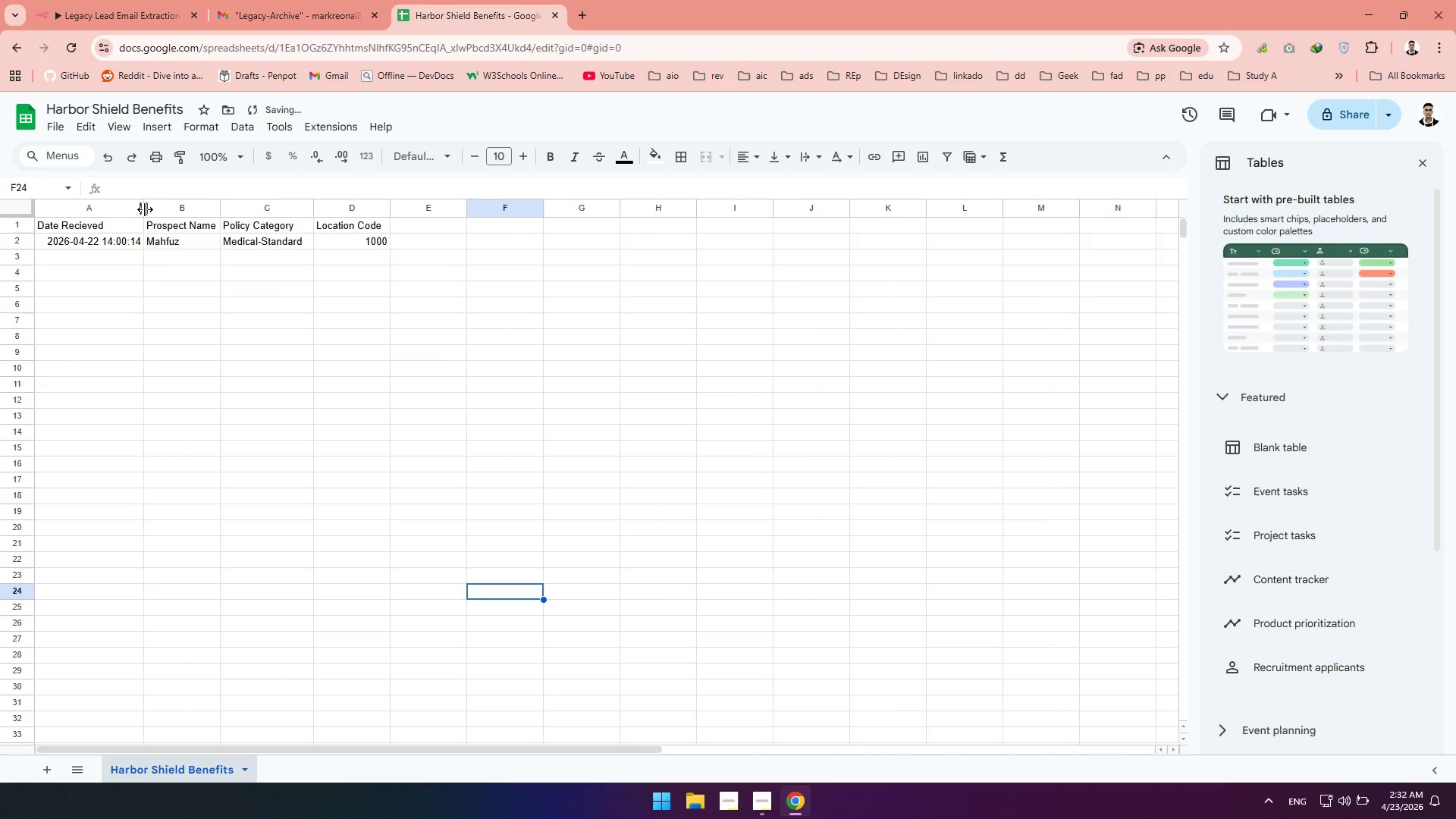 
left_click_drag(start_coordinate=[145, 209], to_coordinate=[157, 213])
 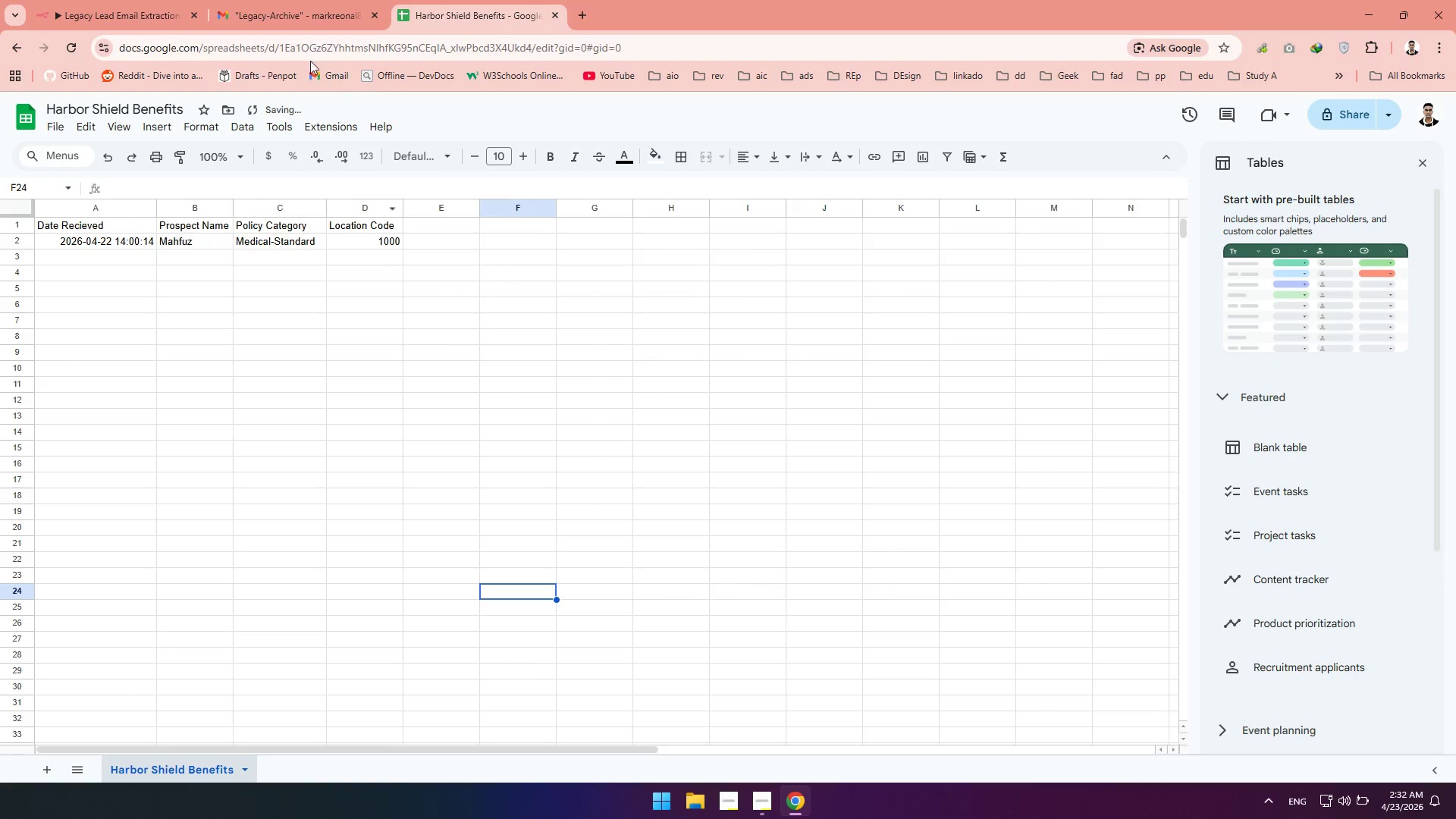 
left_click([266, 19])
 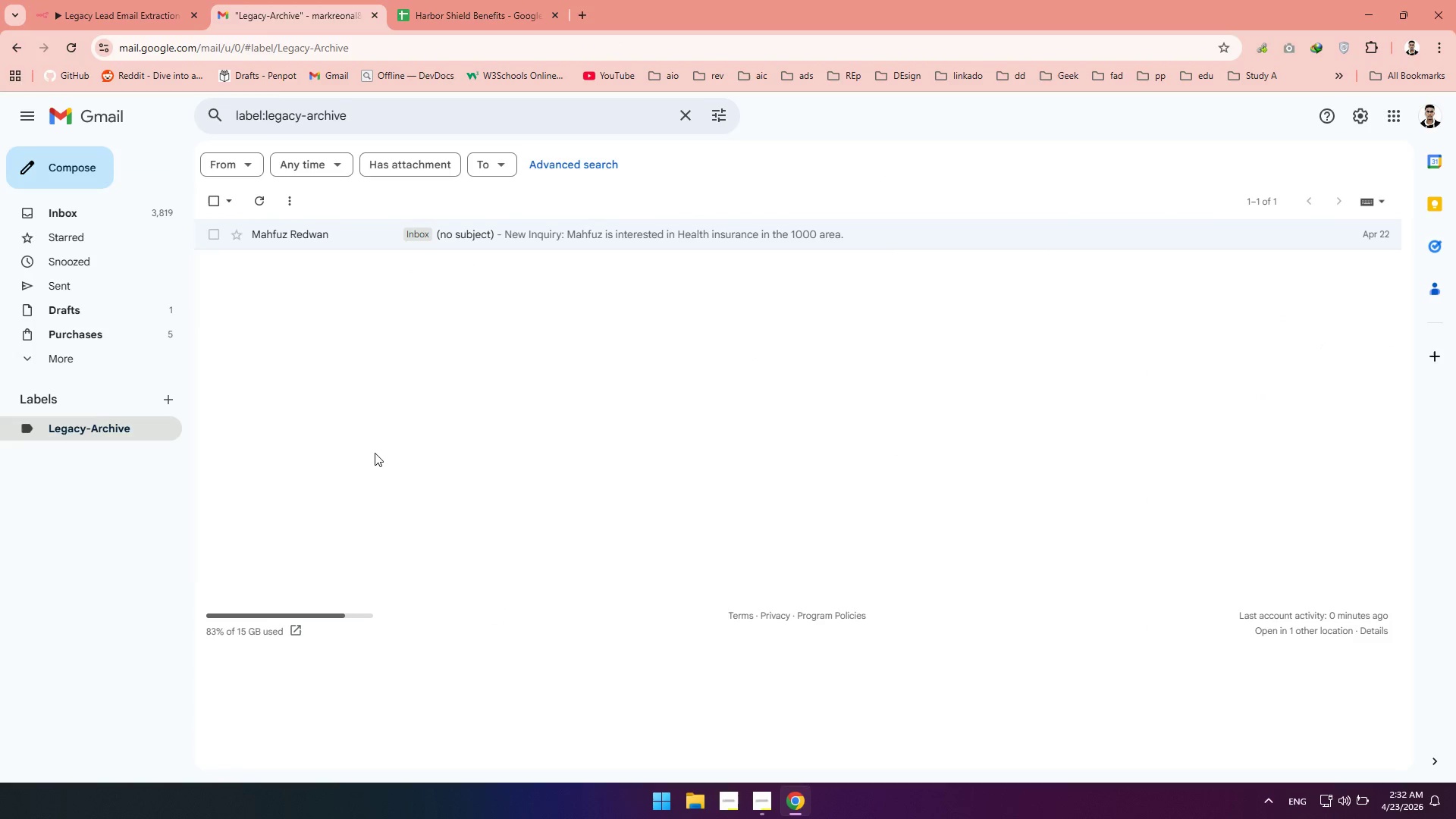 
left_click([359, 423])
 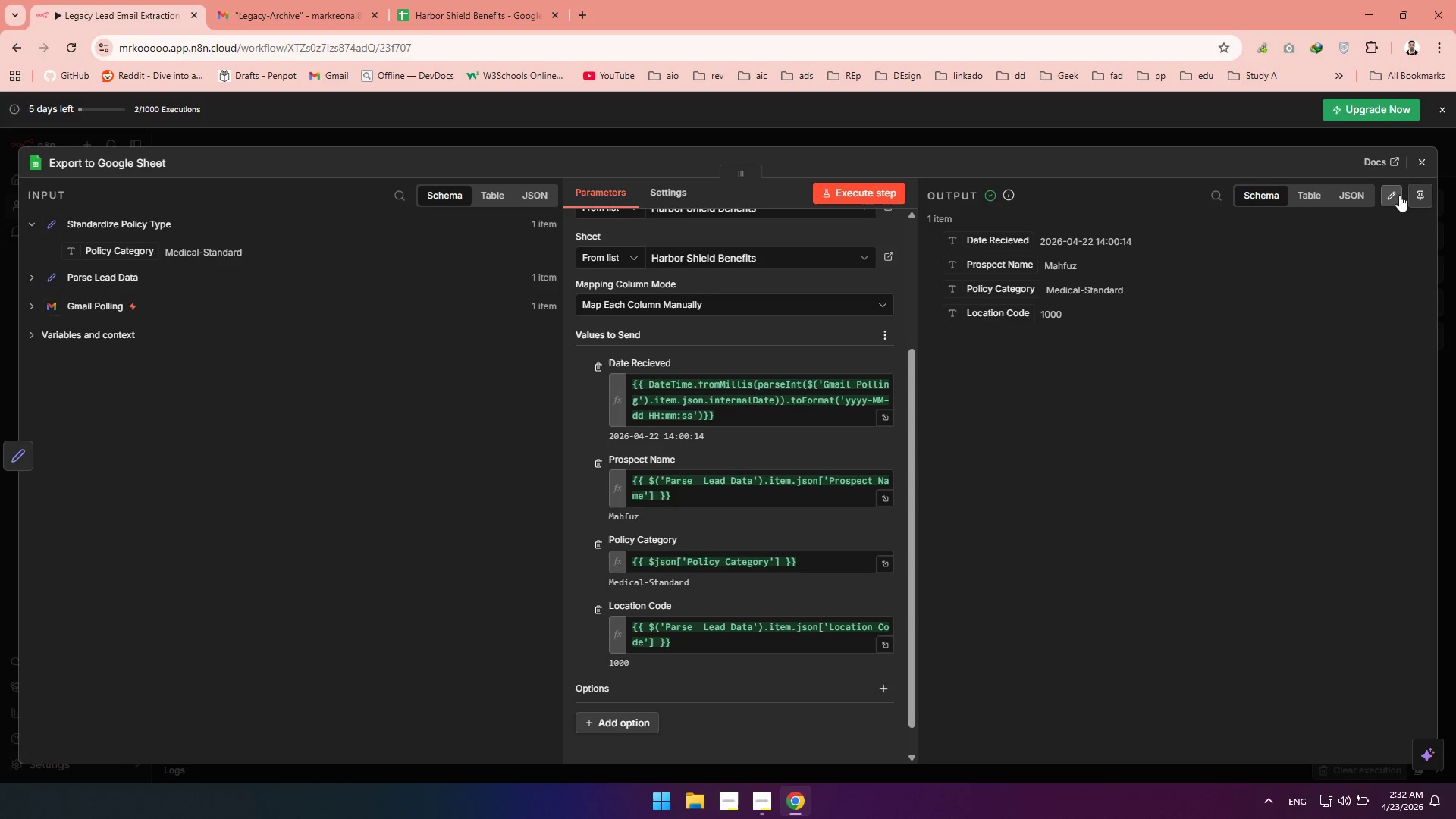 
left_click([1420, 158])
 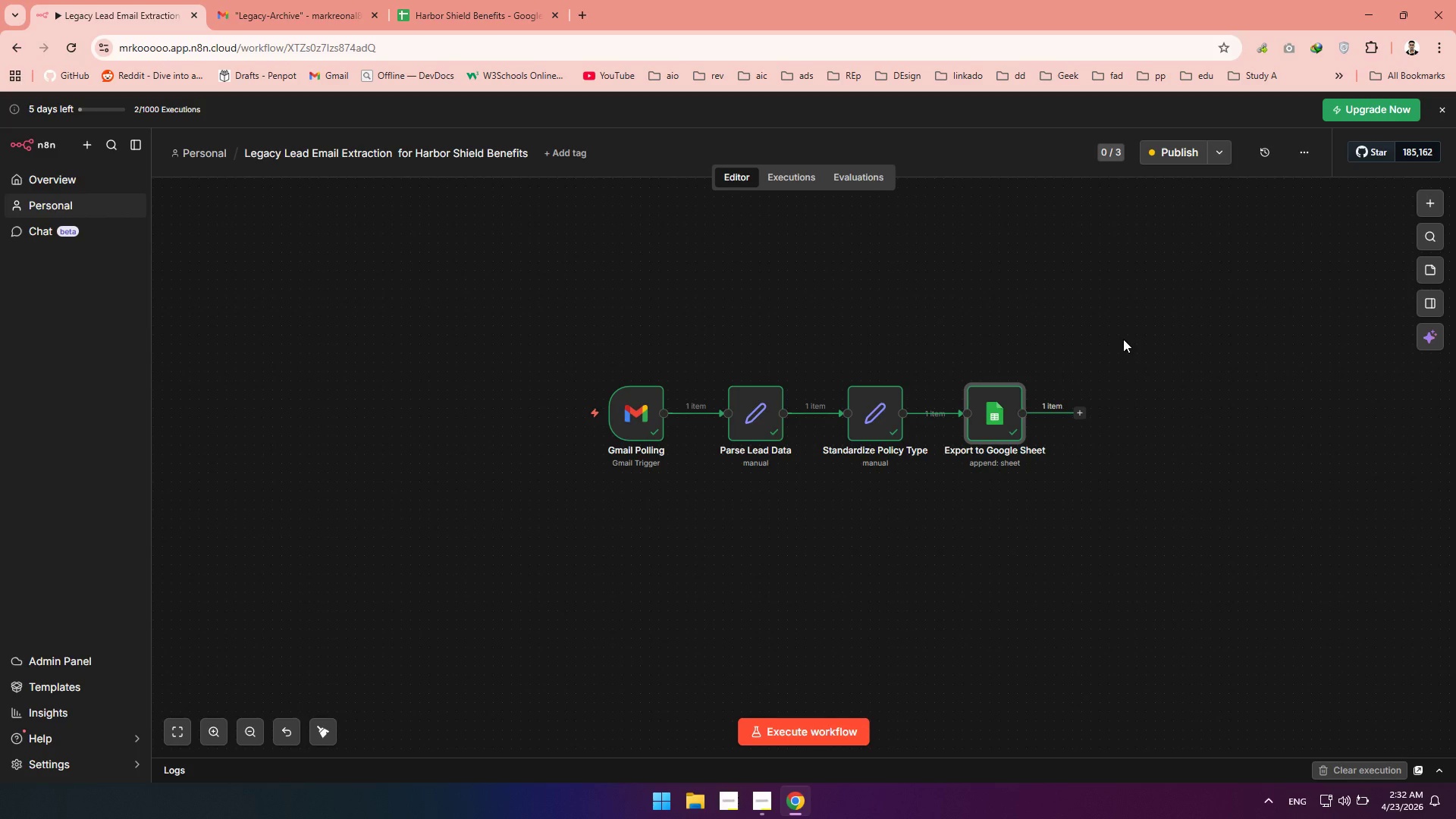 
wait(30.77)
 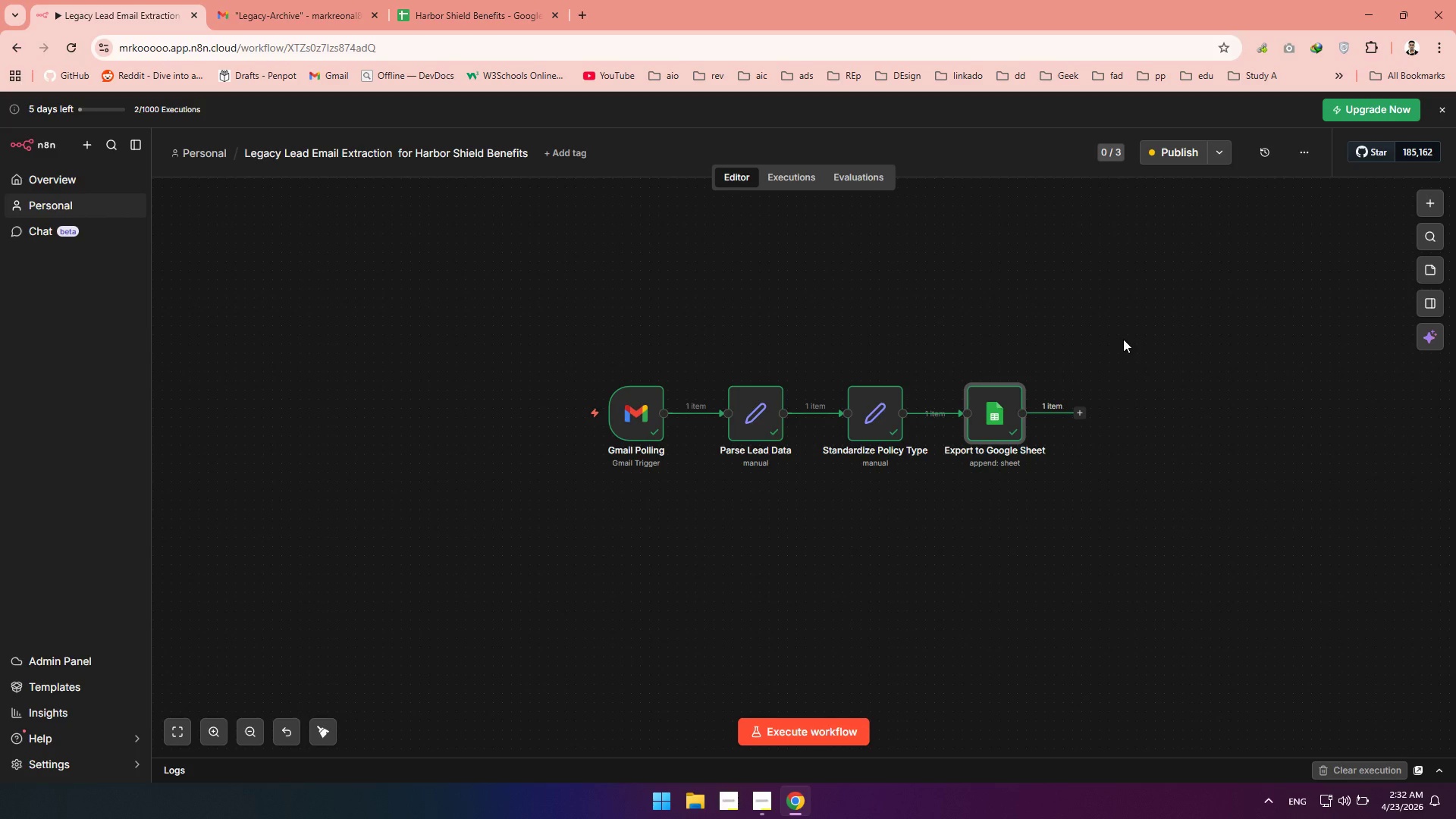 
left_click([682, 415])
 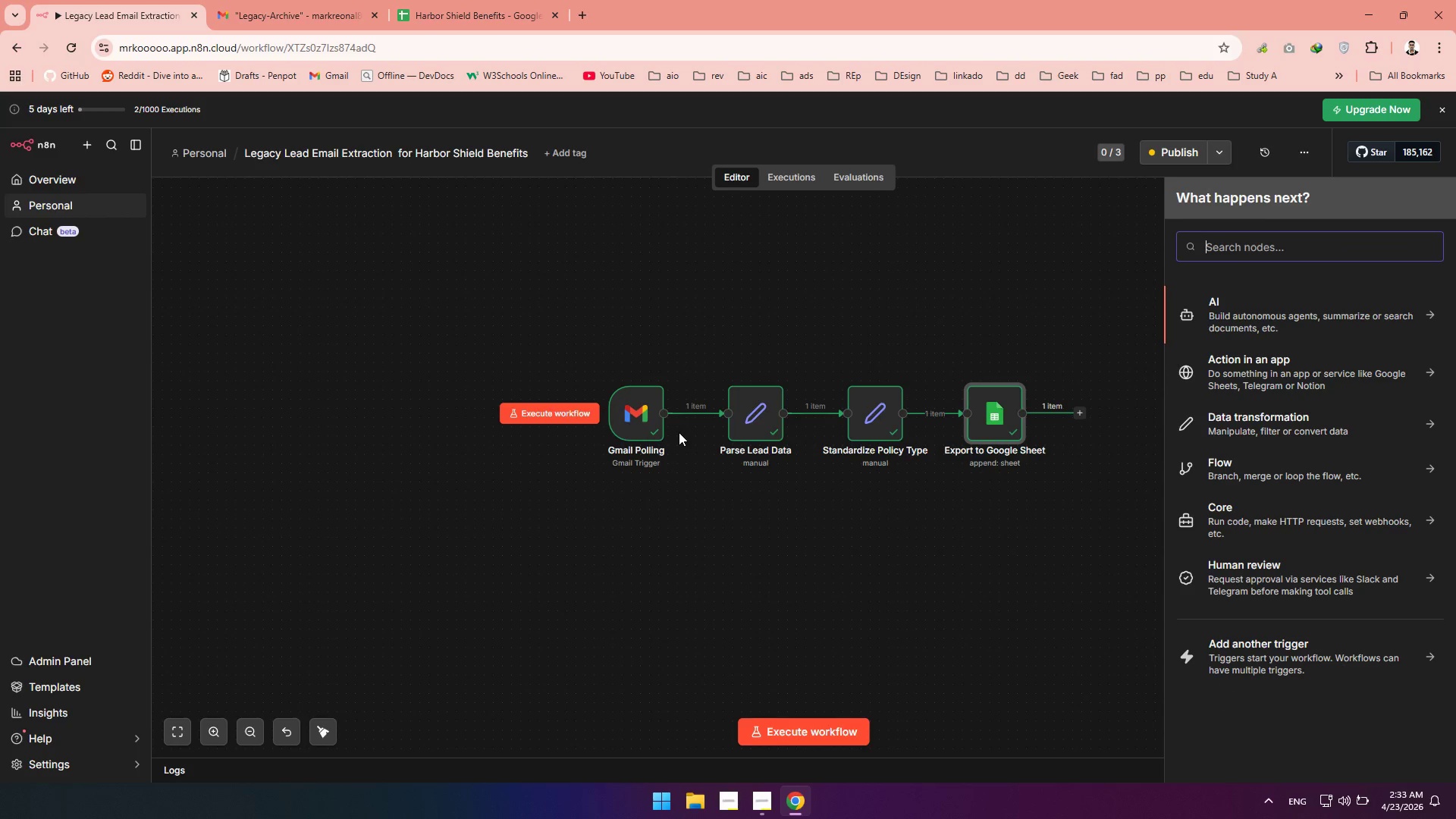 
wait(8.48)
 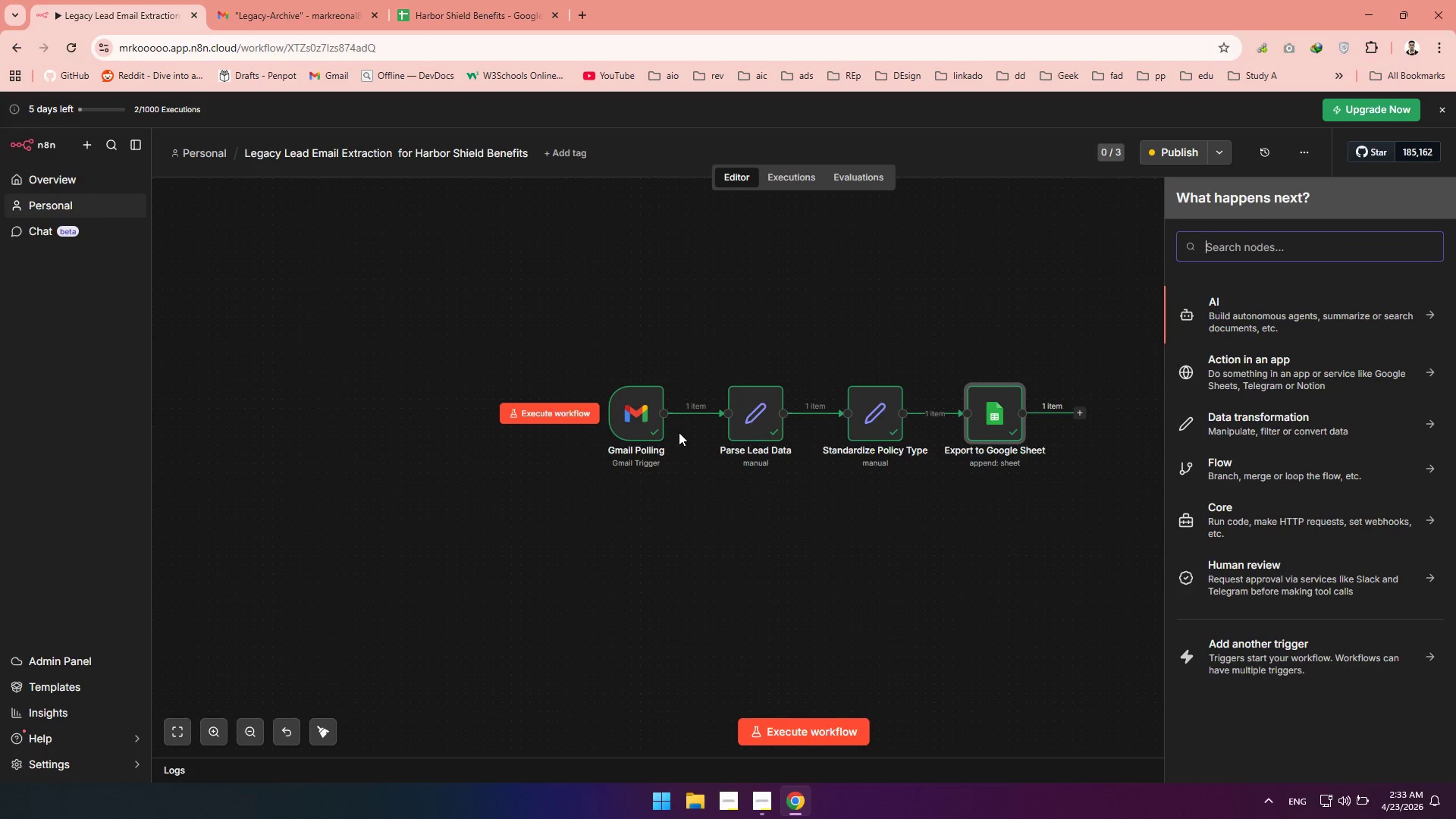 
type(html)
 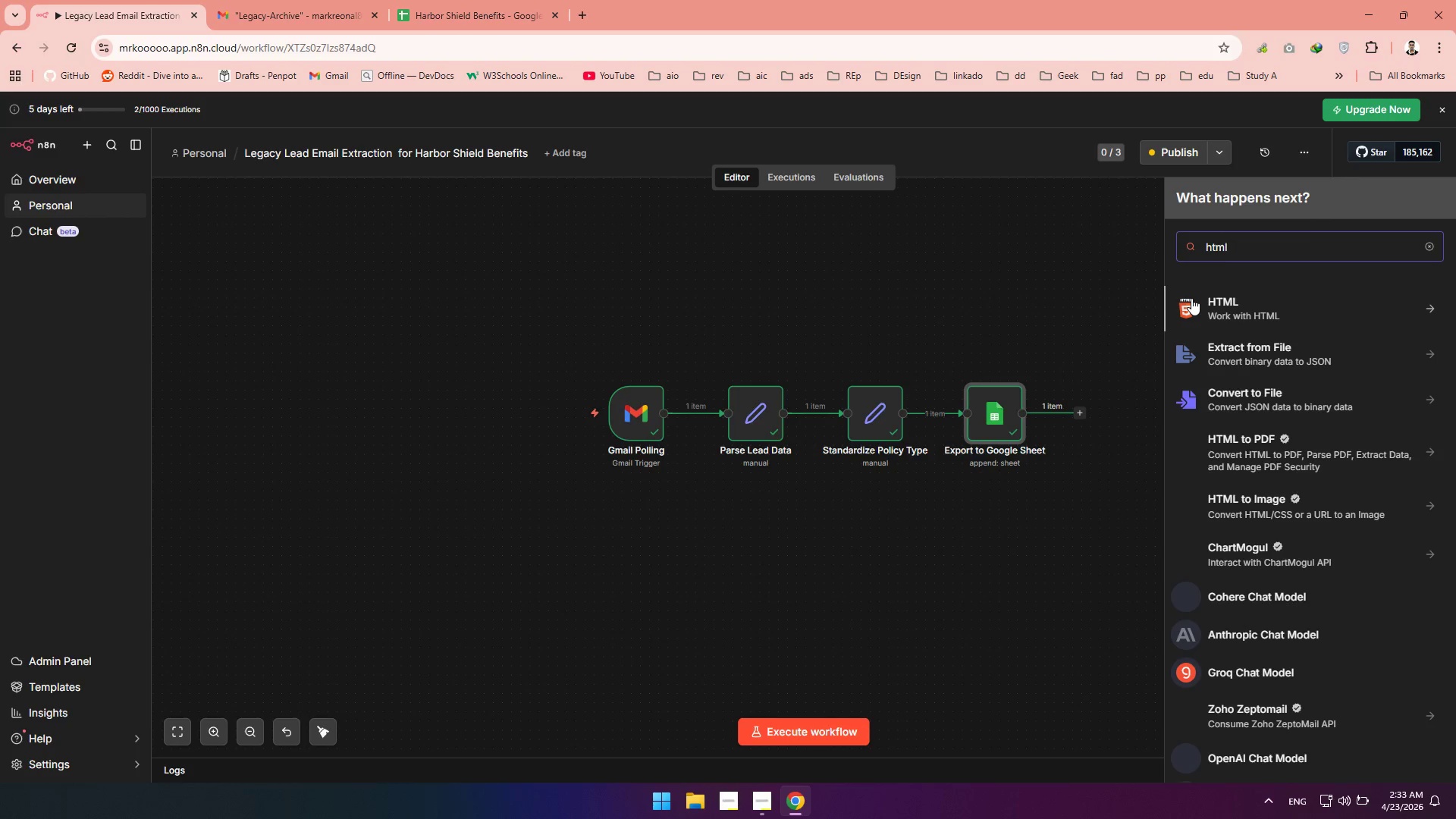 
wait(13.22)
 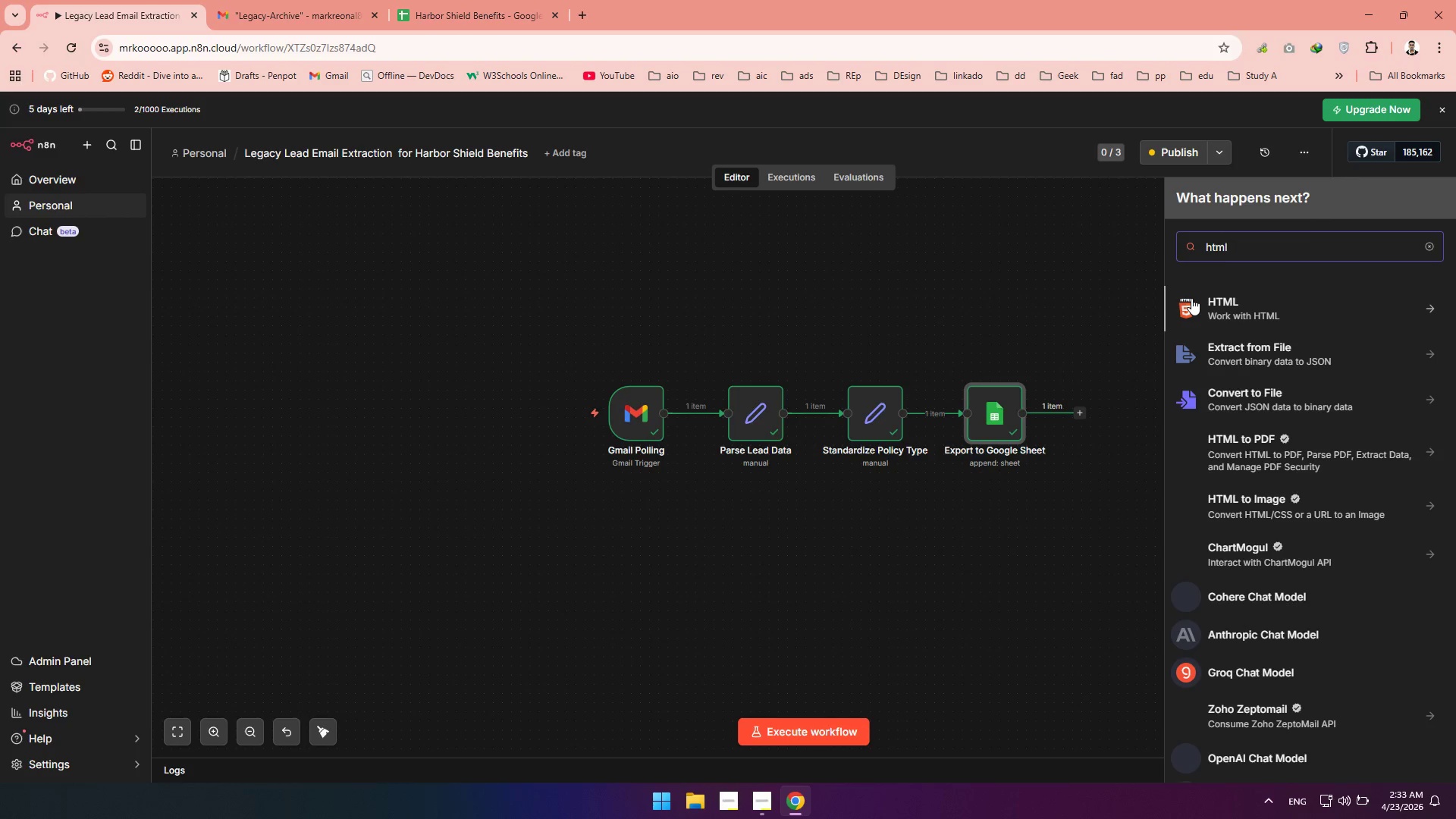 
scroll: coordinate [1210, 406], scroll_direction: down, amount: 1.0
 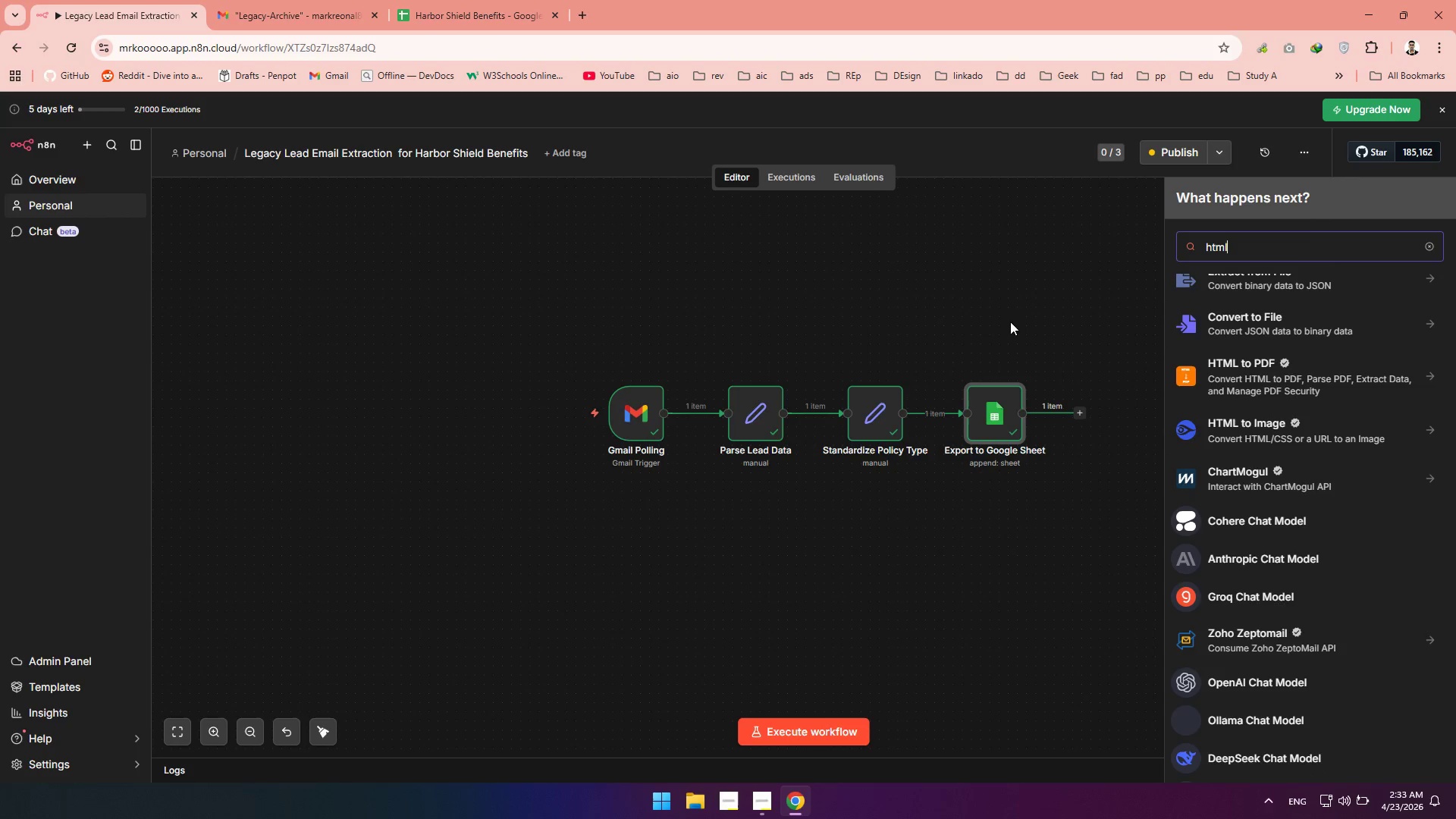 
left_click([996, 315])
 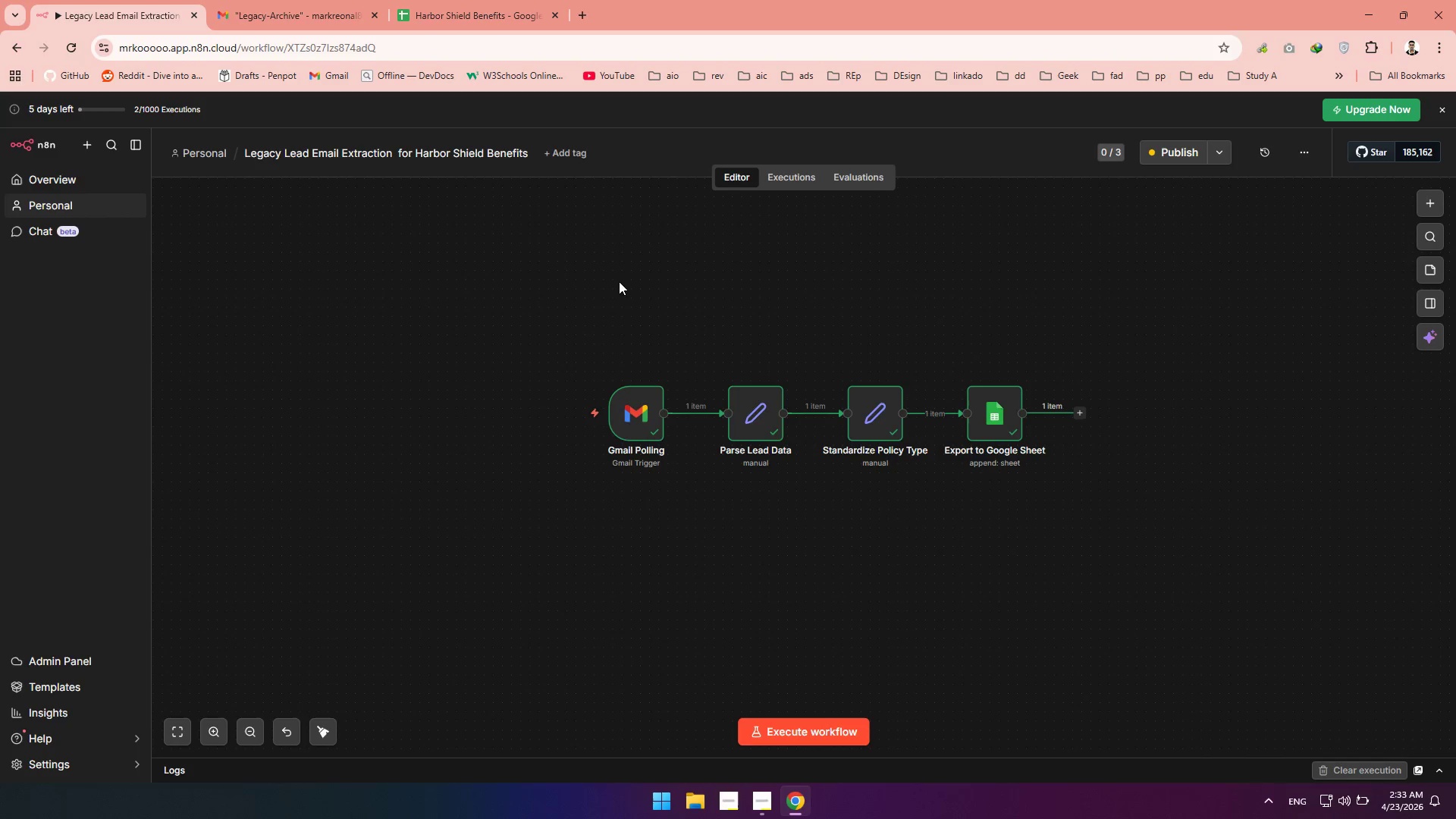 
left_click_drag(start_coordinate=[570, 282], to_coordinate=[1173, 503])
 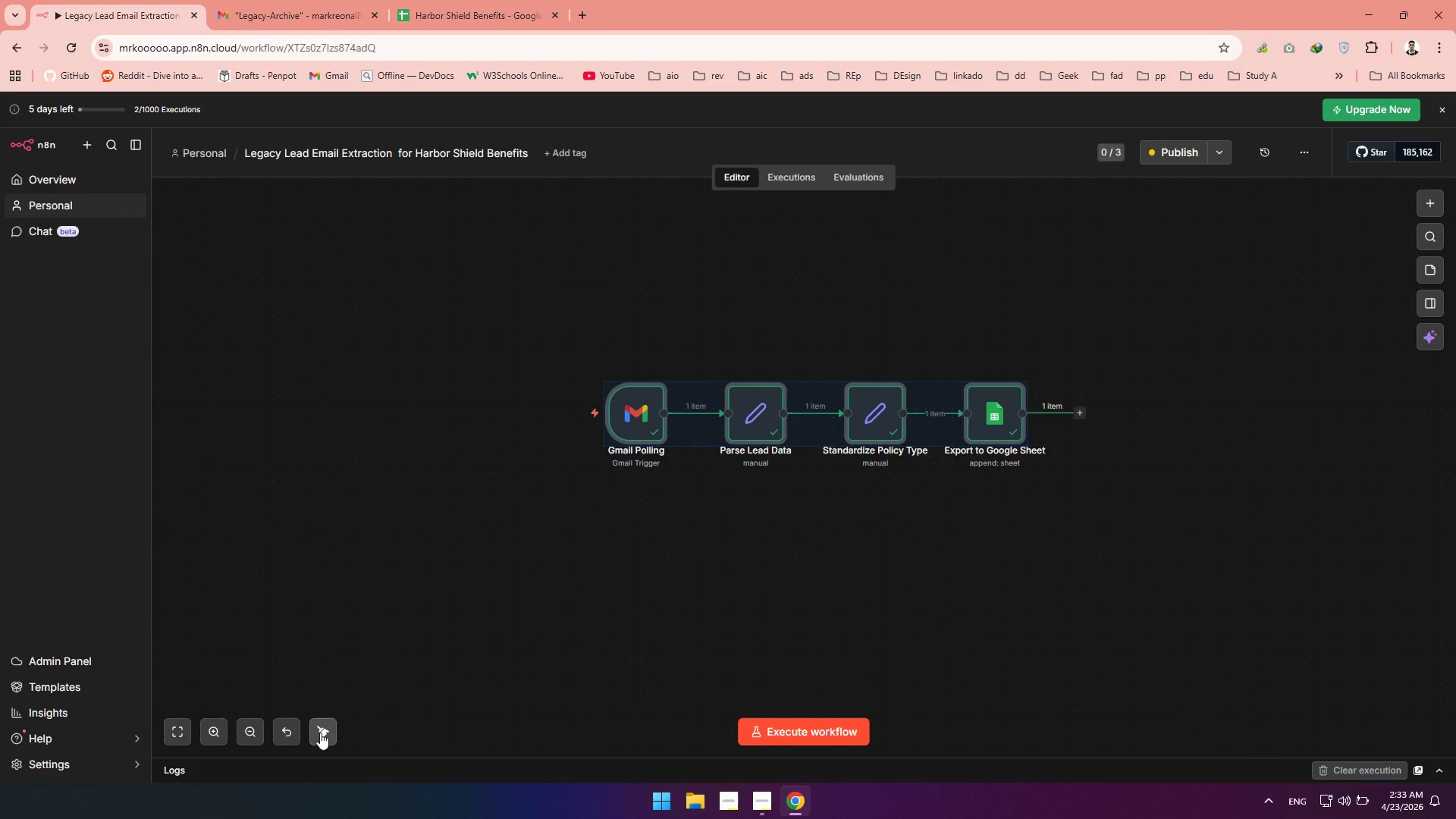 
left_click([319, 733])
 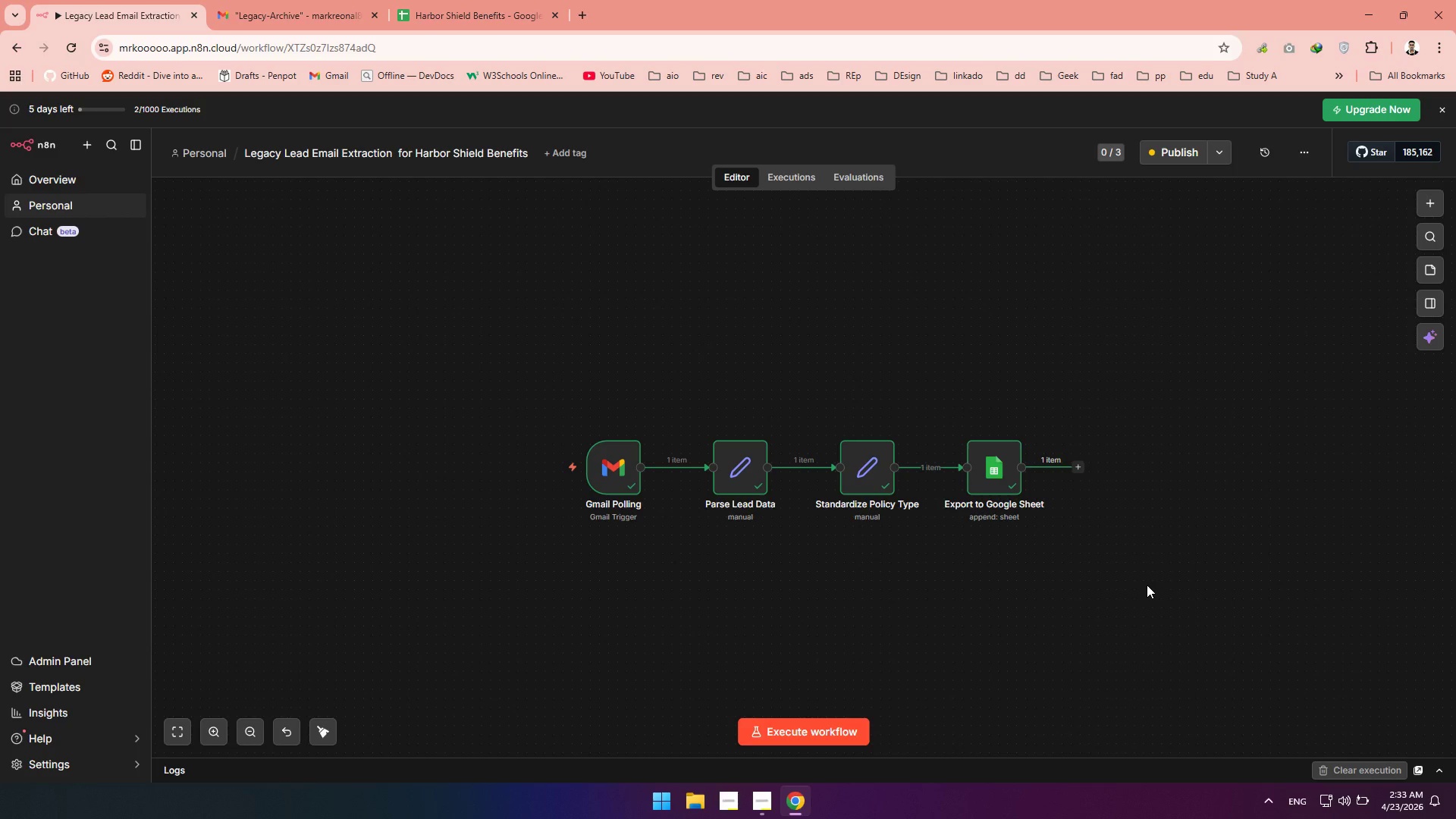 
wait(11.73)
 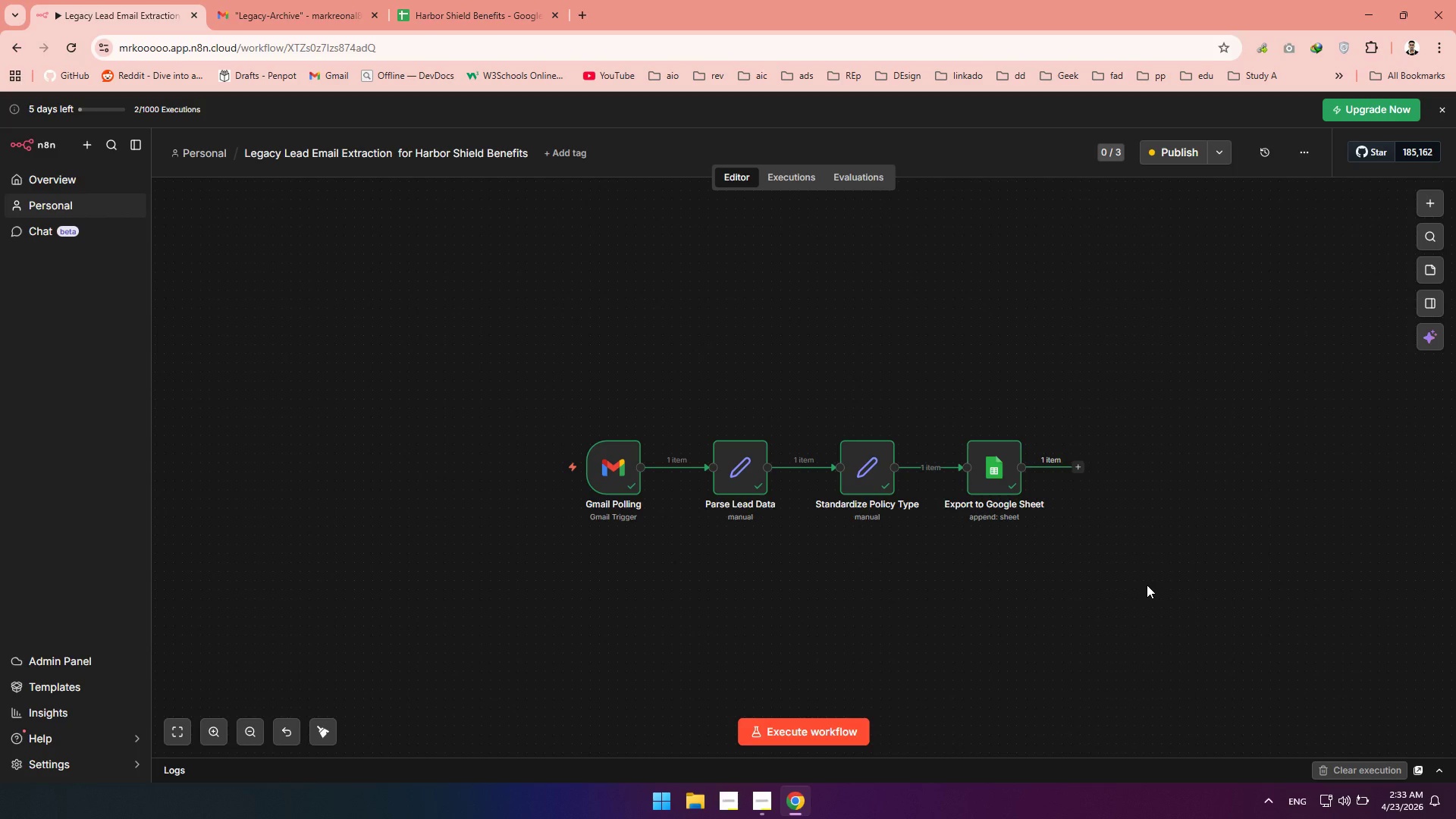 
left_click([760, 805])
 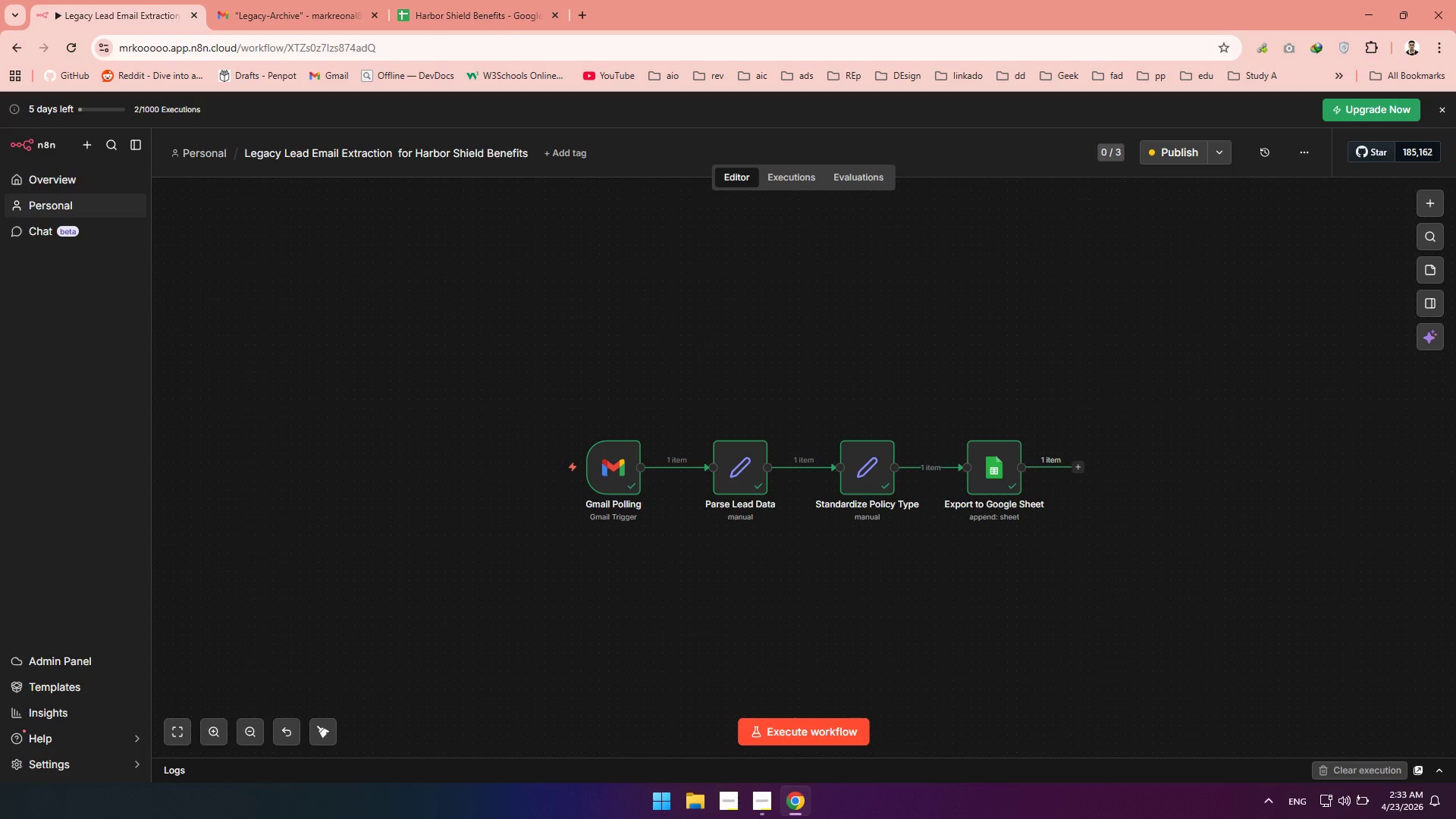 
wait(9.41)
 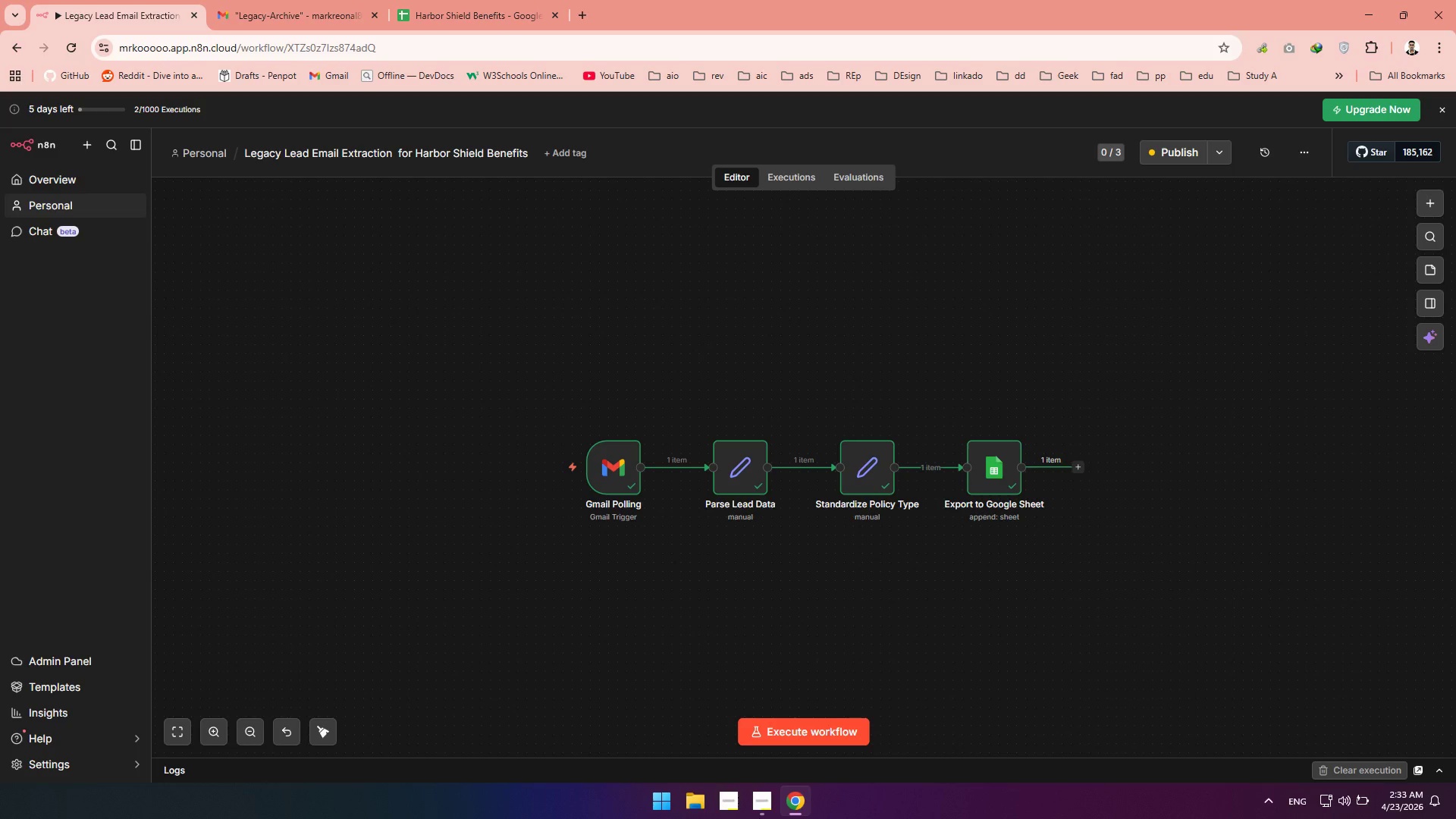 
key(C)